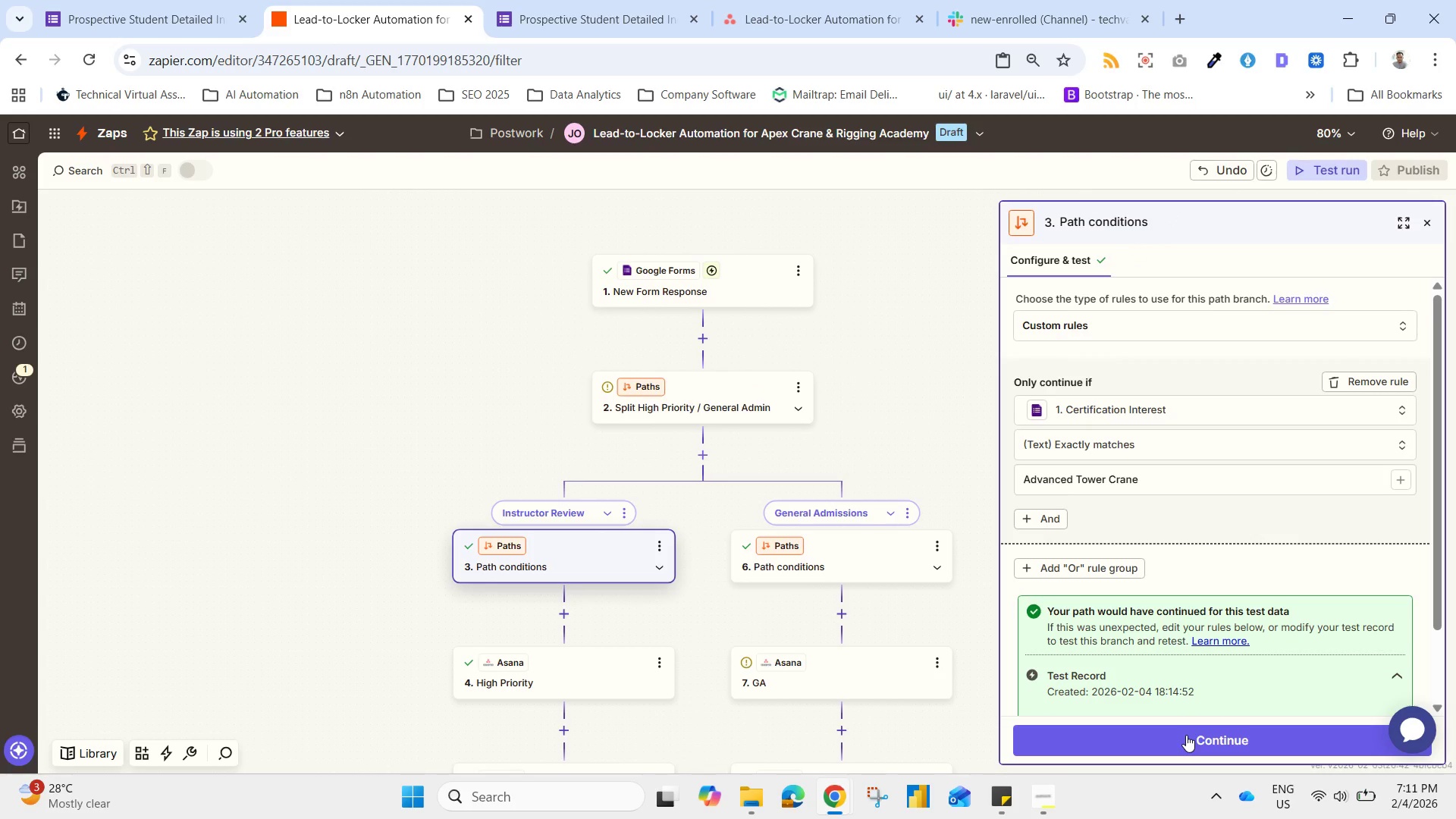 
left_click([1186, 735])
 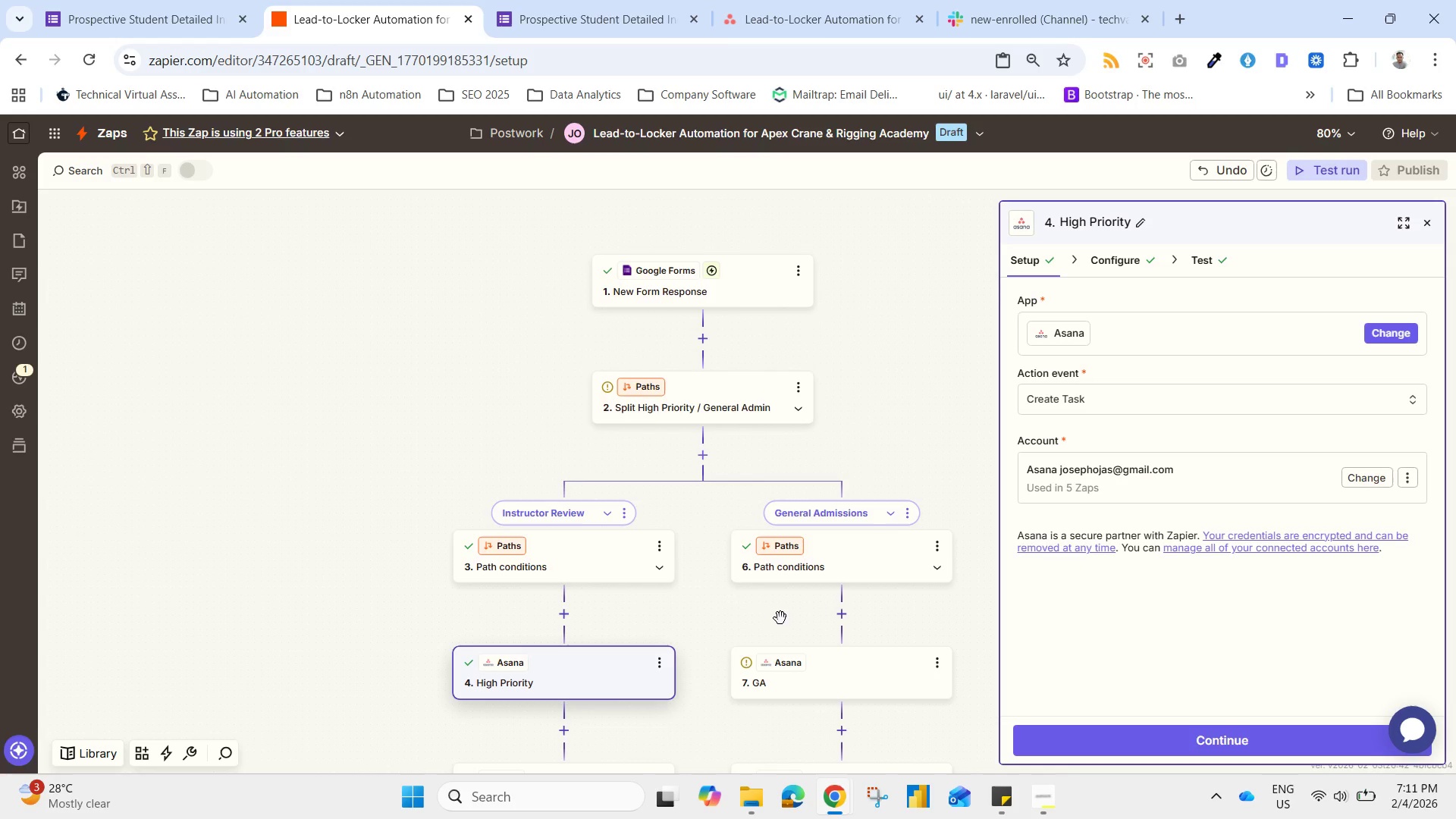 
left_click([608, 561])
 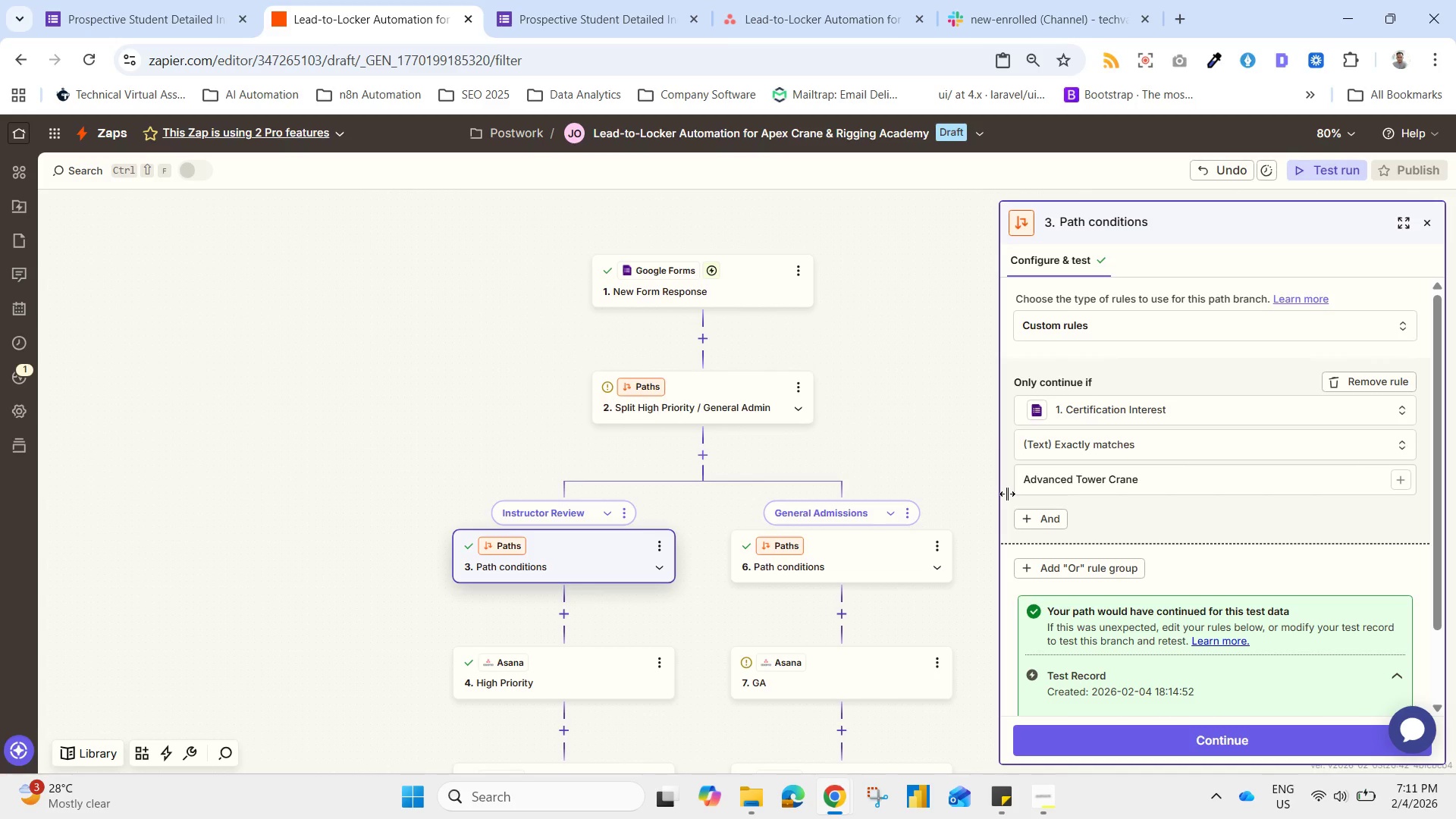 
wait(22.44)
 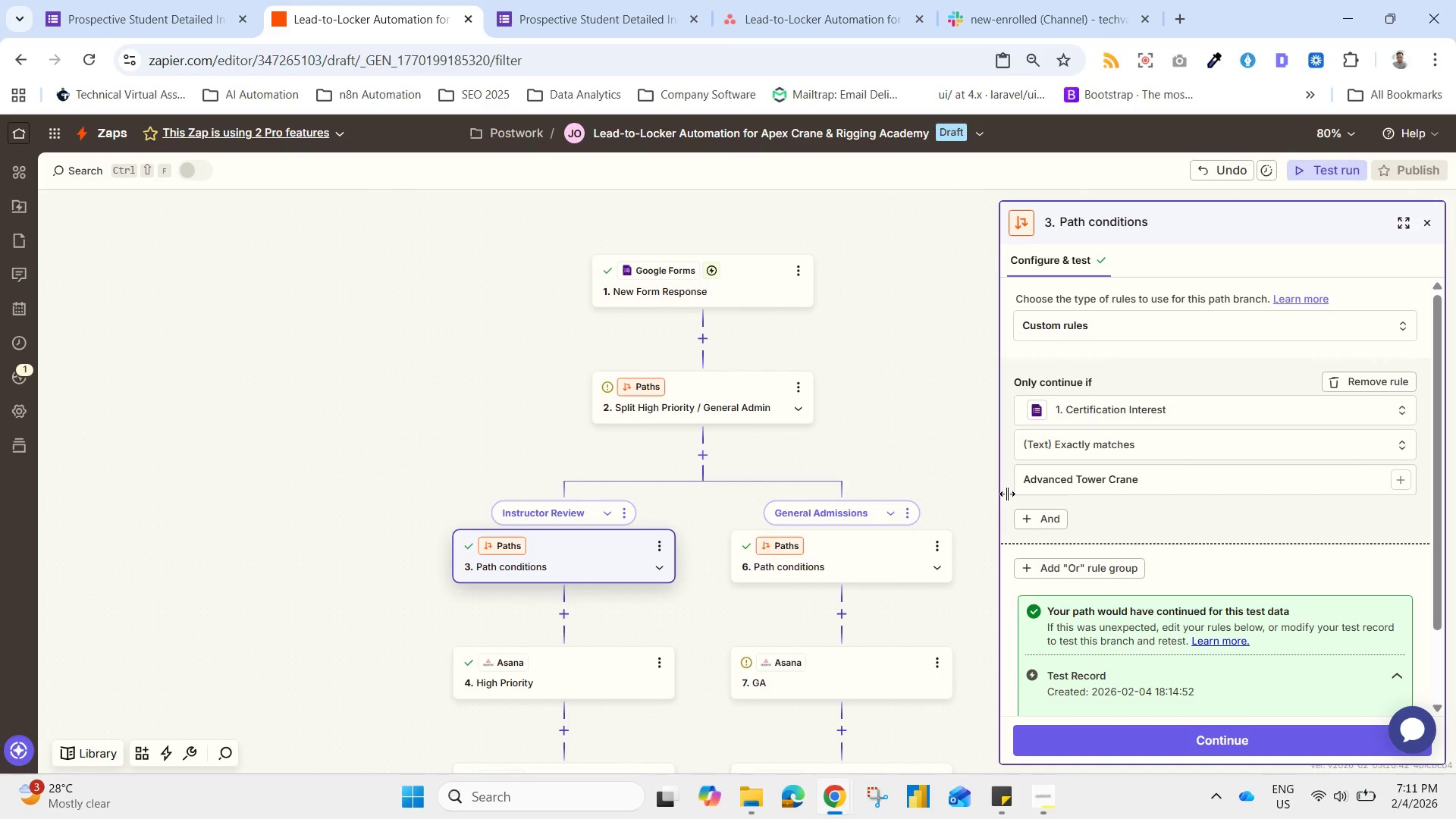 
left_click([746, 400])
 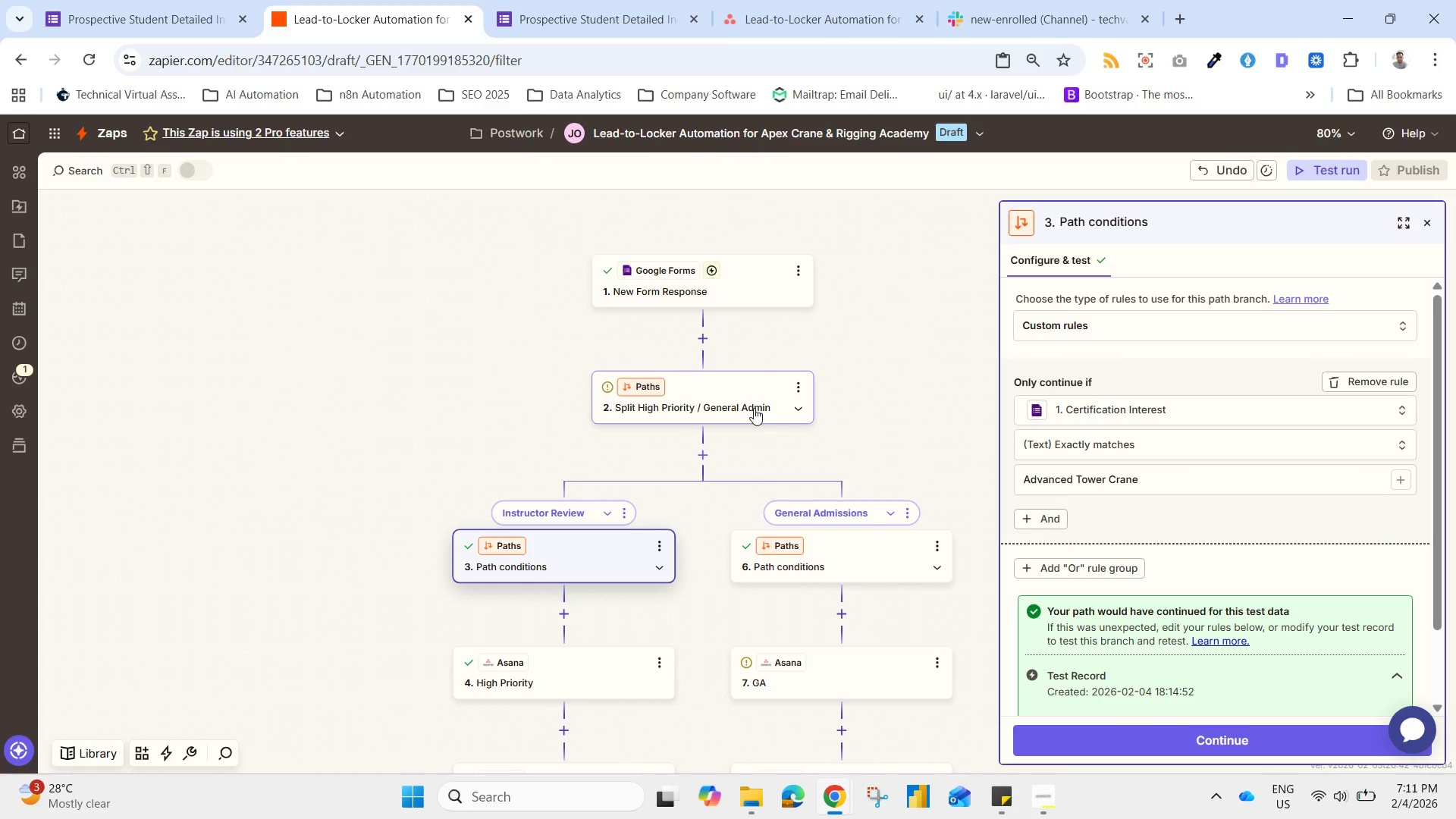 
left_click([754, 409])
 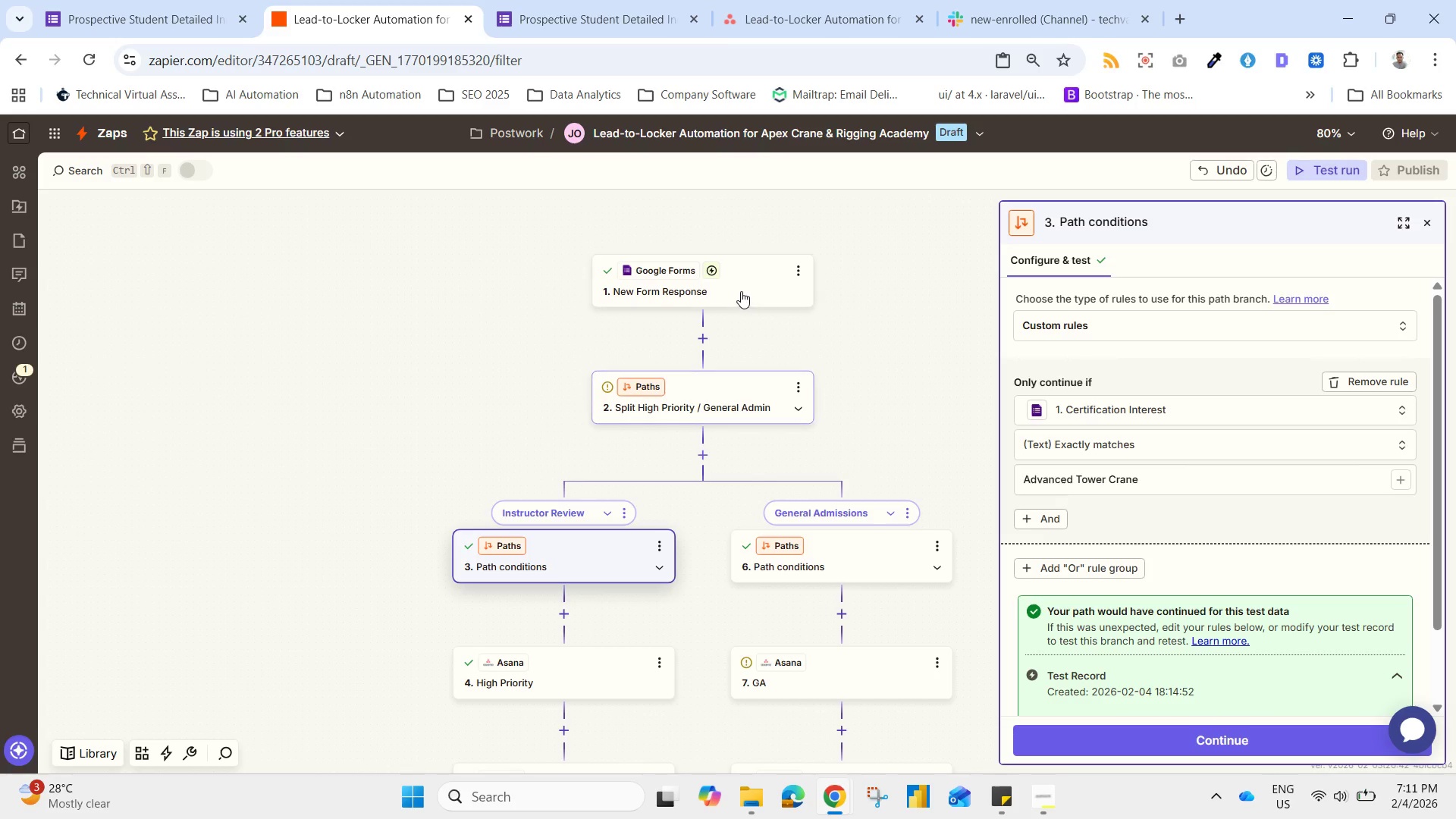 
left_click([741, 291])
 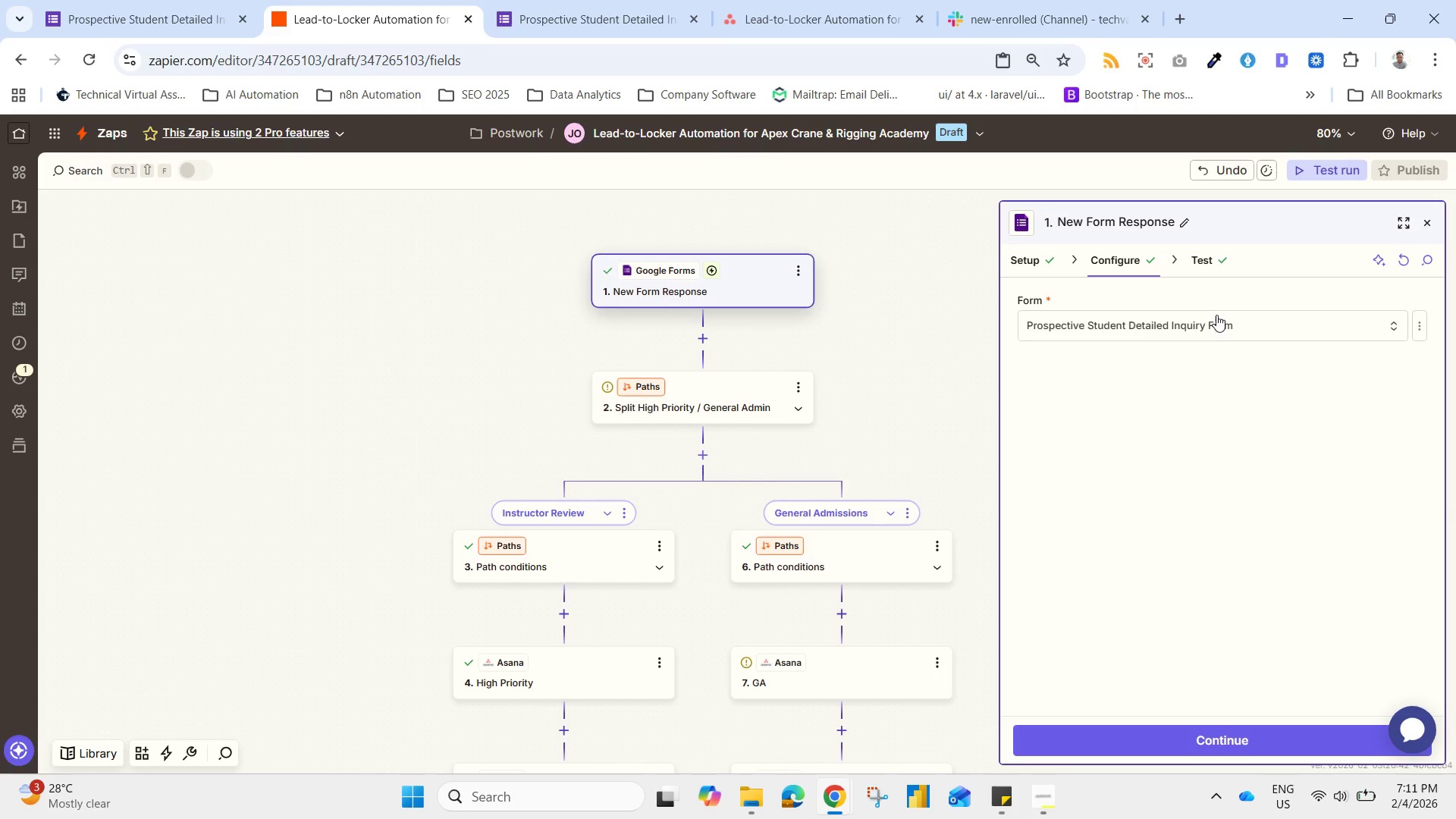 
left_click([1216, 256])
 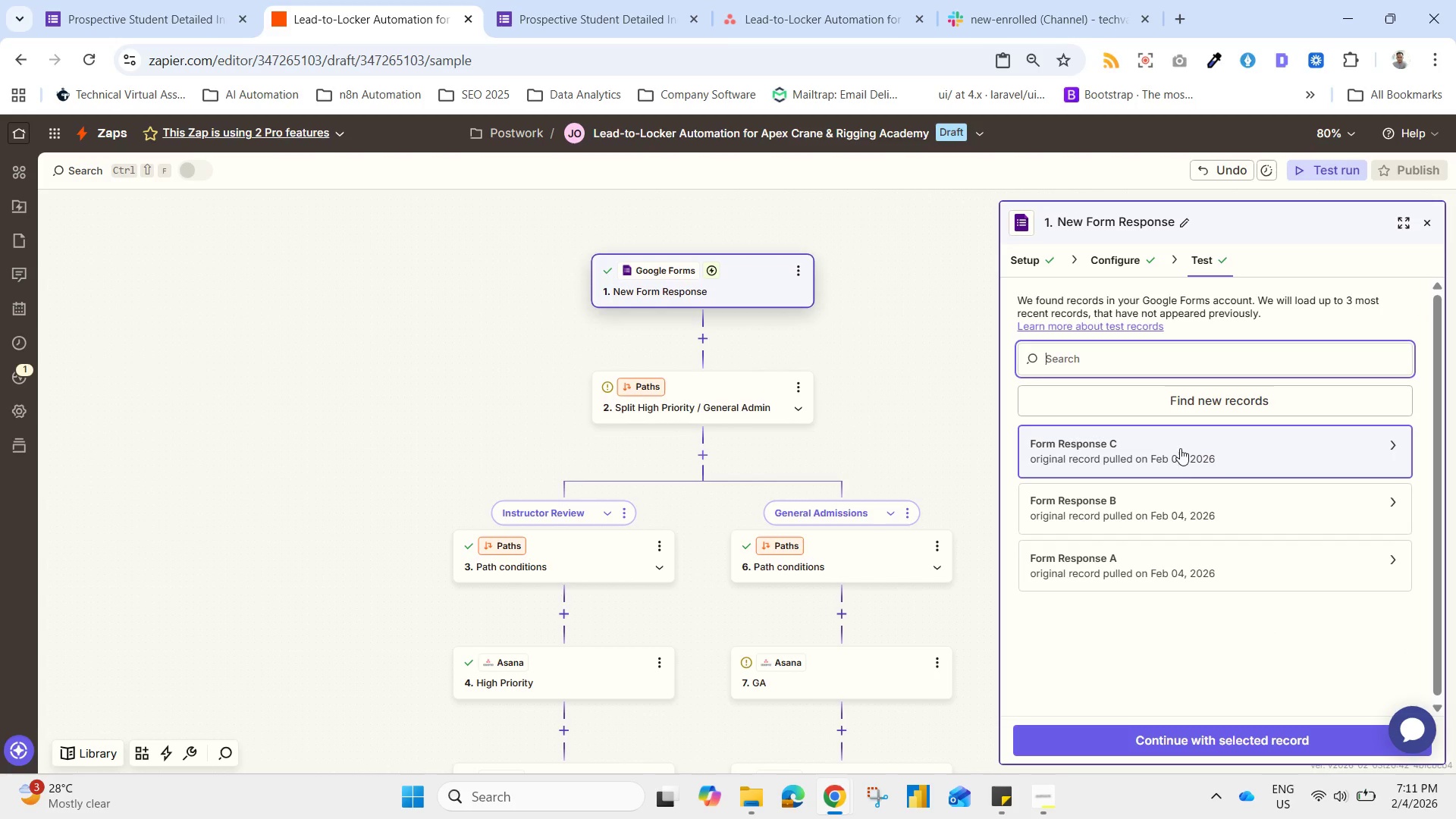 
left_click([1180, 458])
 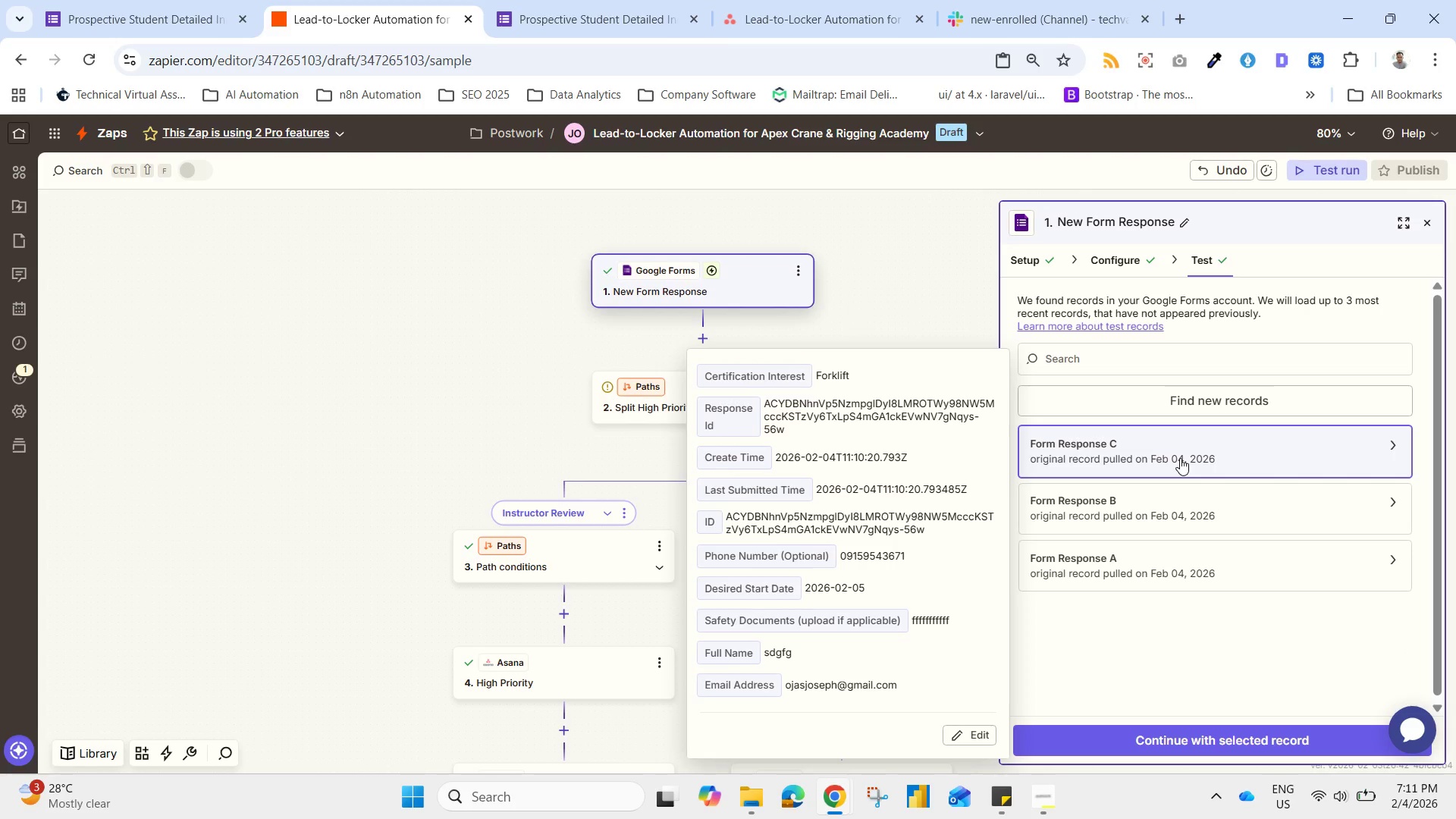 
left_click([1180, 458])
 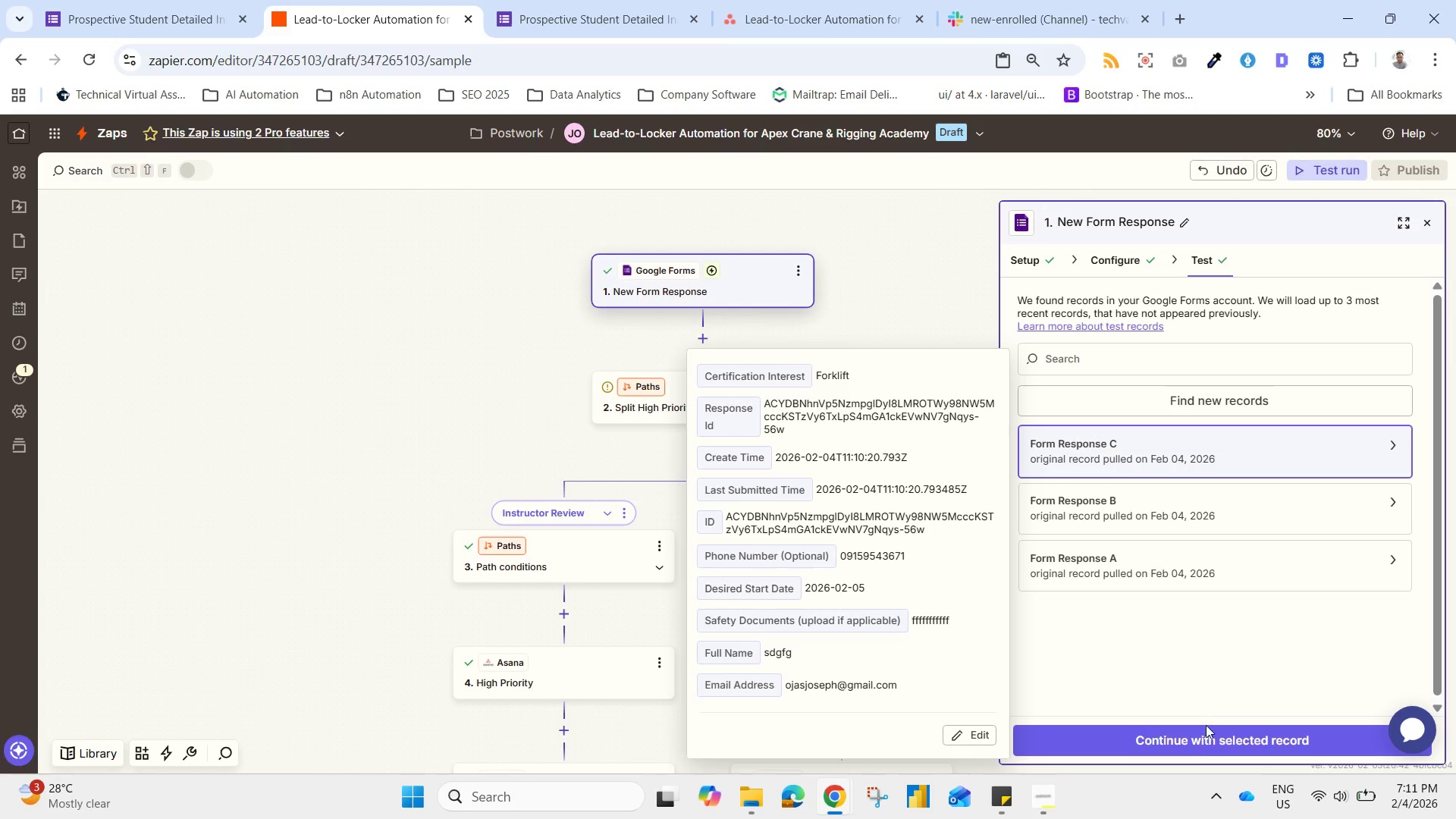 
left_click([1201, 753])
 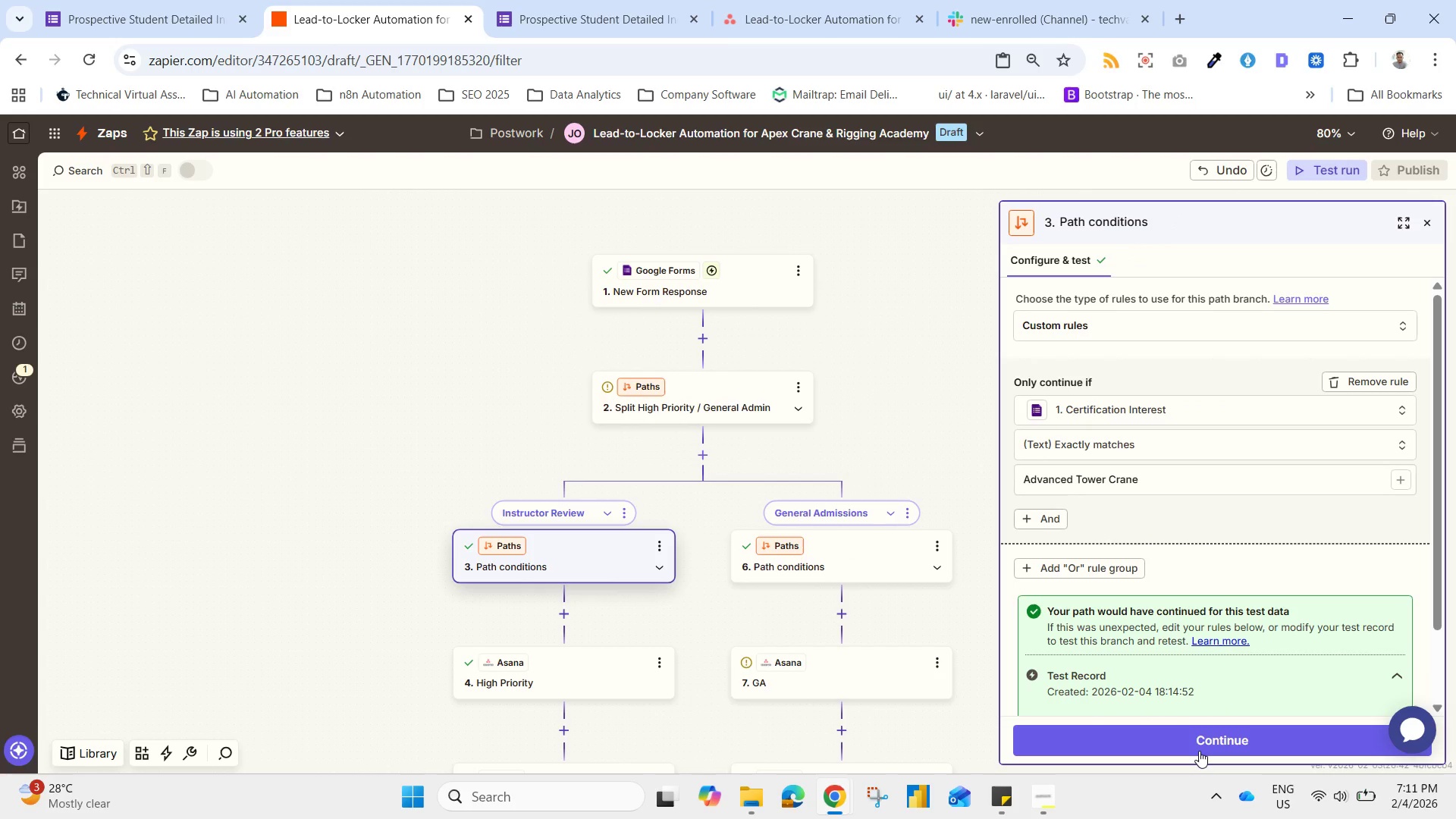 
wait(9.98)
 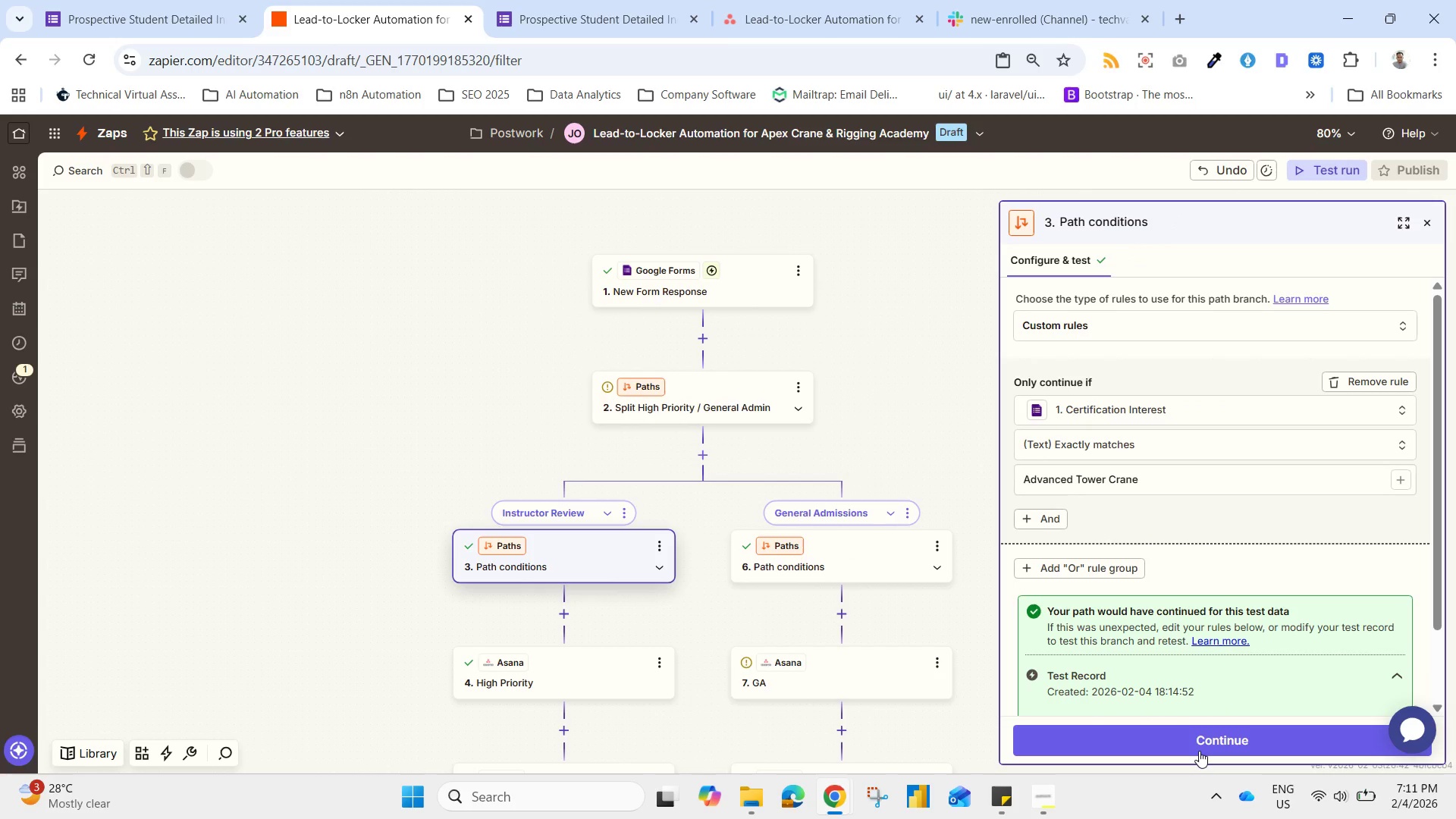 
left_click([754, 290])
 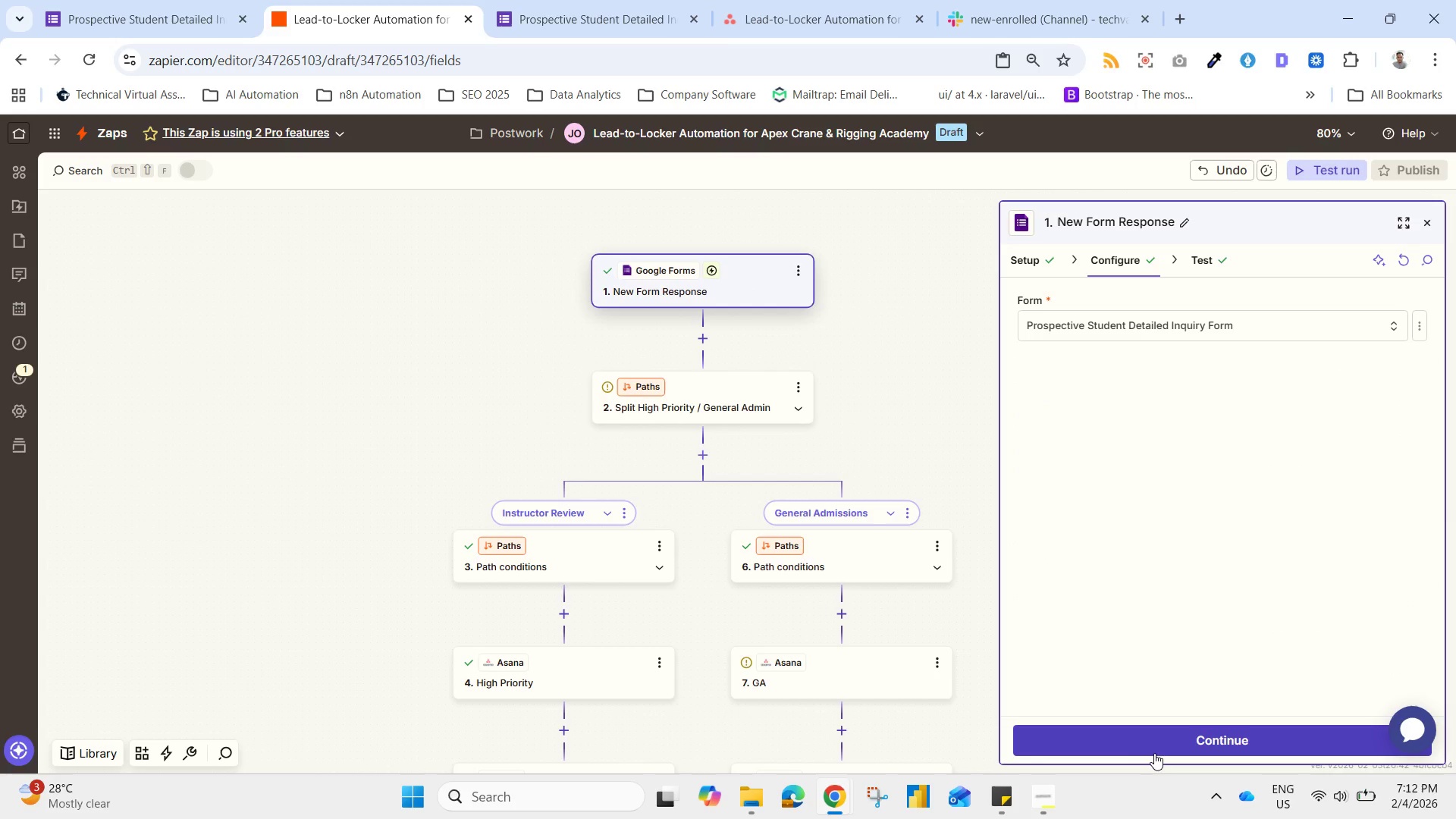 
left_click([1153, 749])
 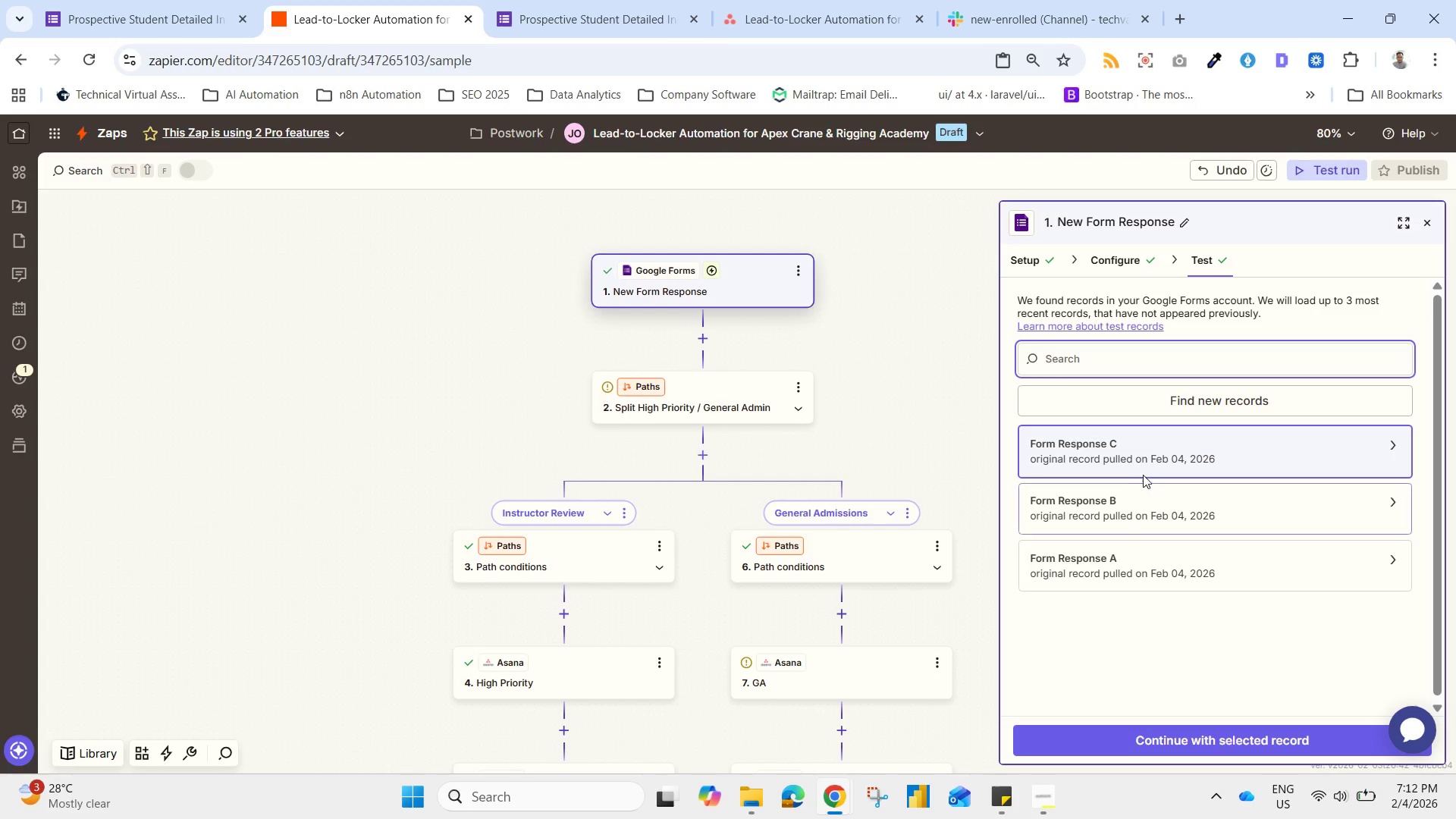 
left_click([1164, 449])
 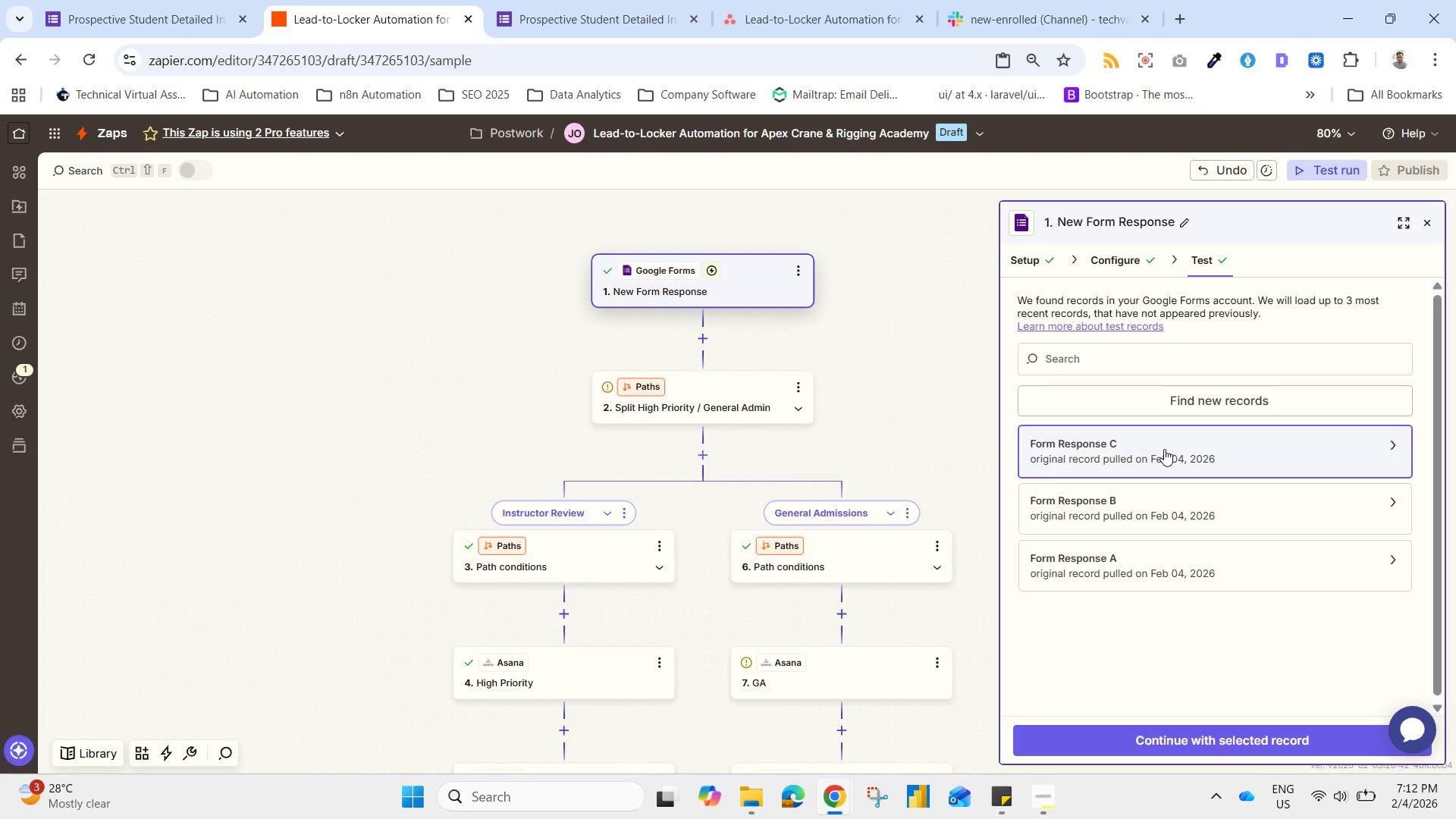 
left_click([1164, 449])
 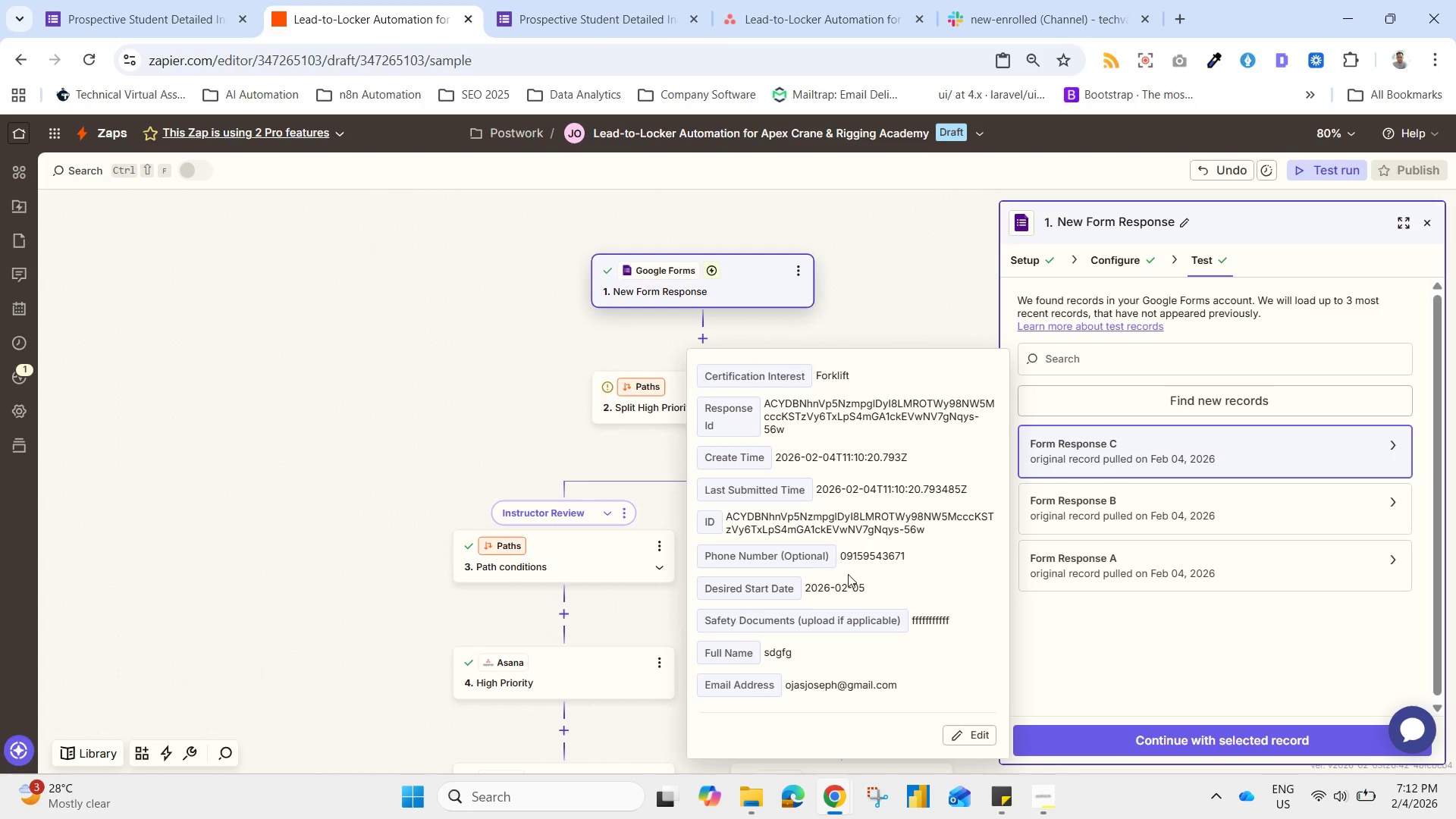 
wait(5.66)
 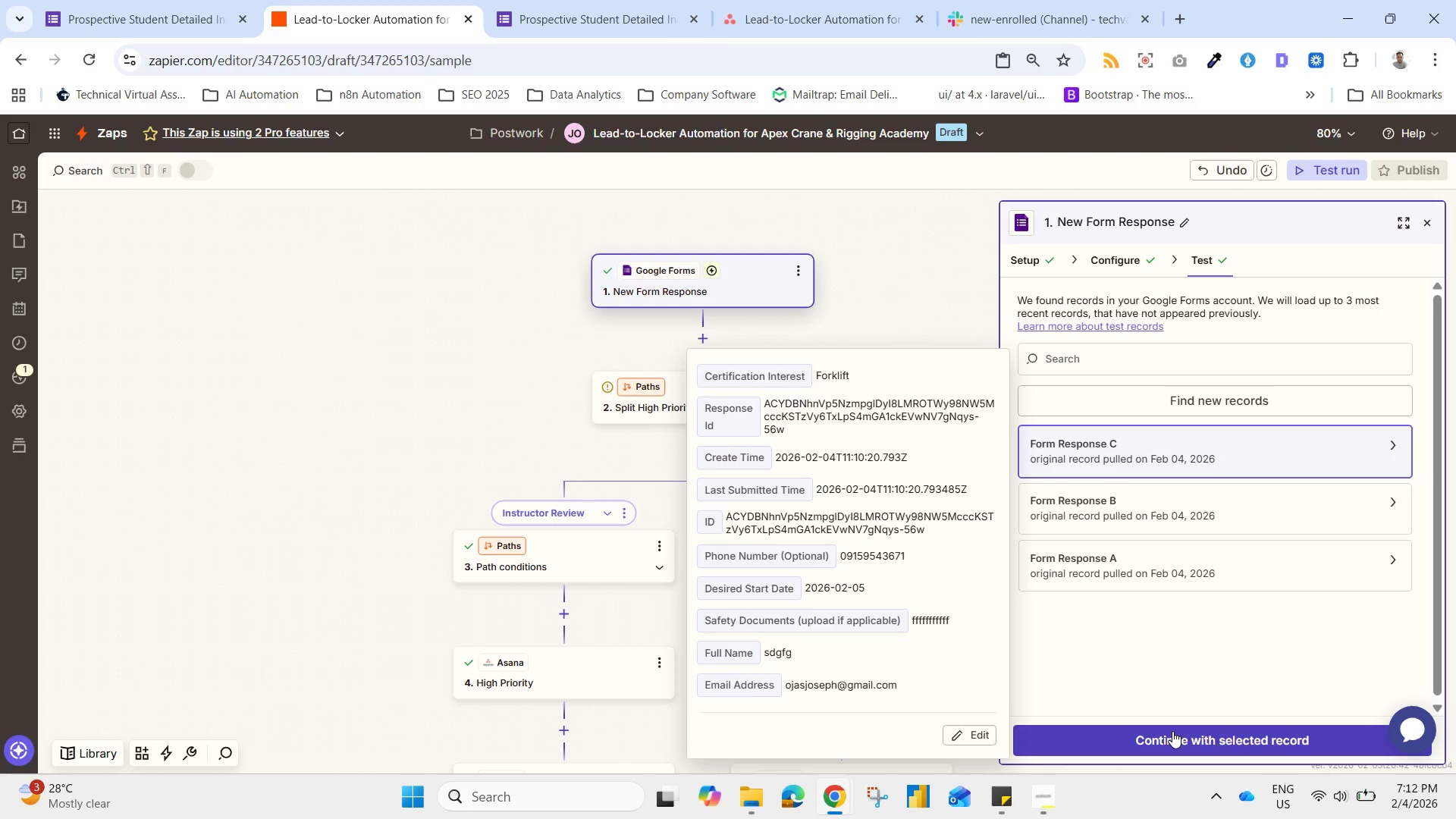 
double_click([1138, 742])
 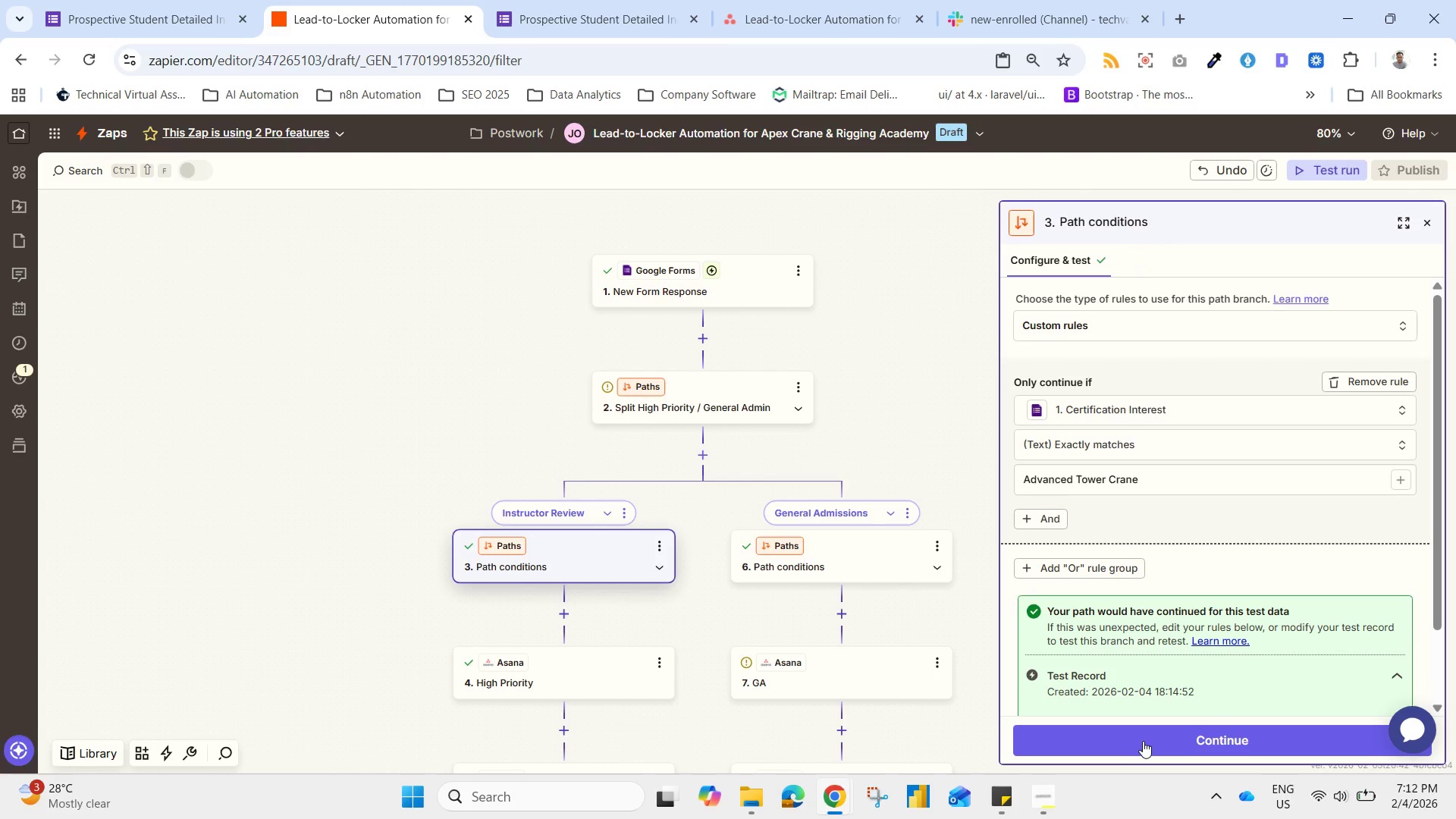 
wait(13.2)
 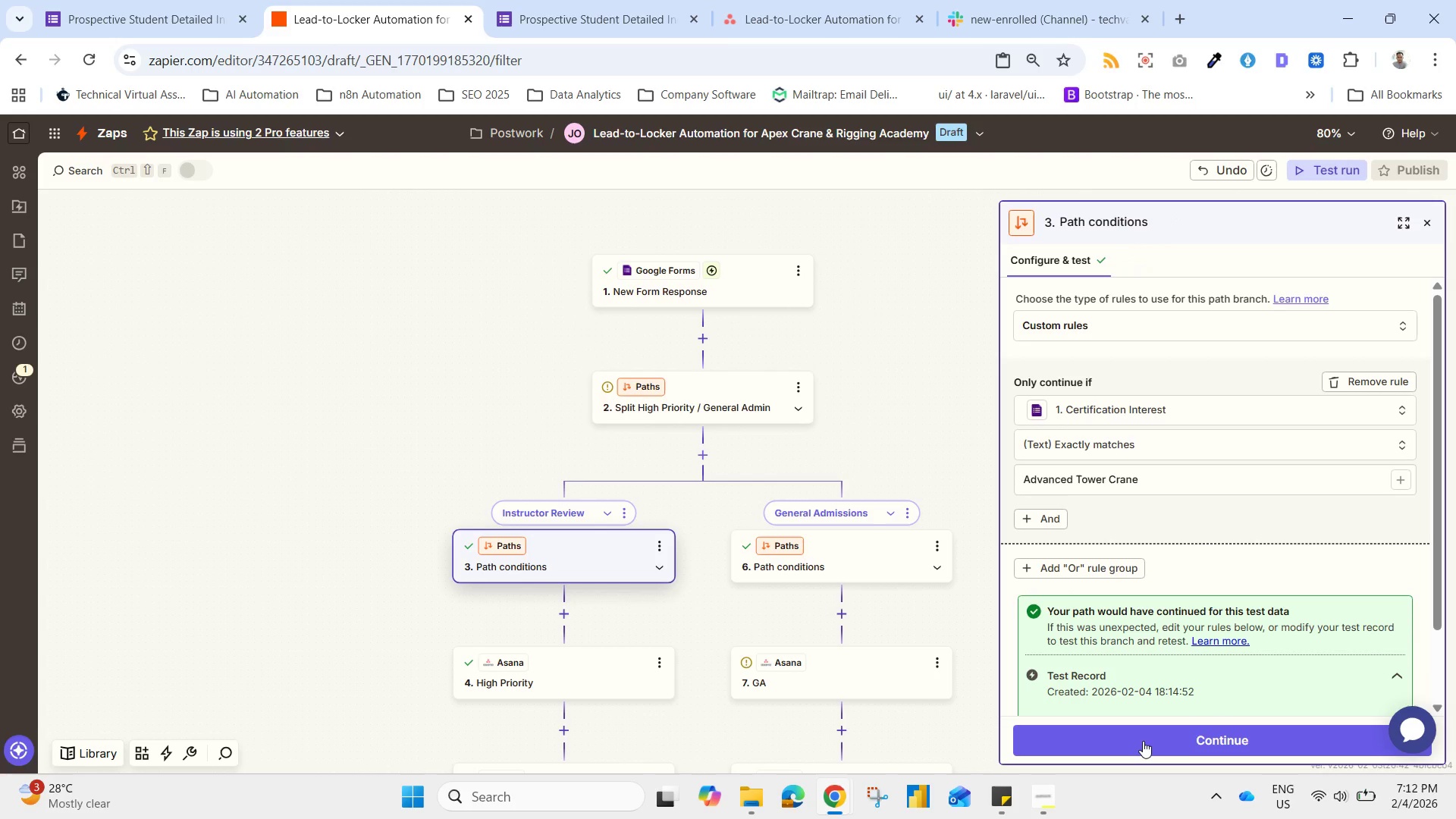 
scroll: coordinate [1278, 516], scroll_direction: down, amount: 2.0
 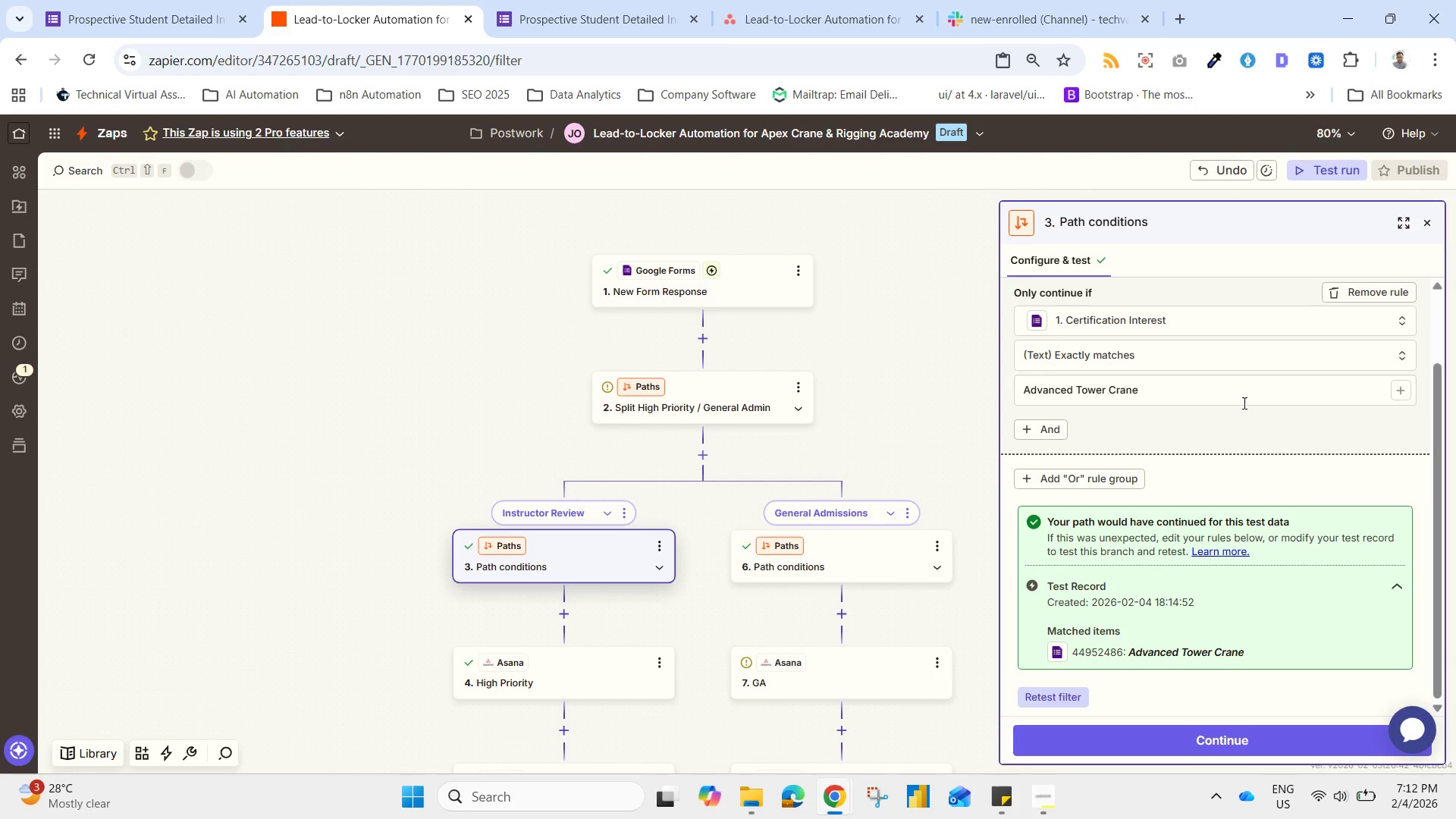 
left_click([1269, 380])
 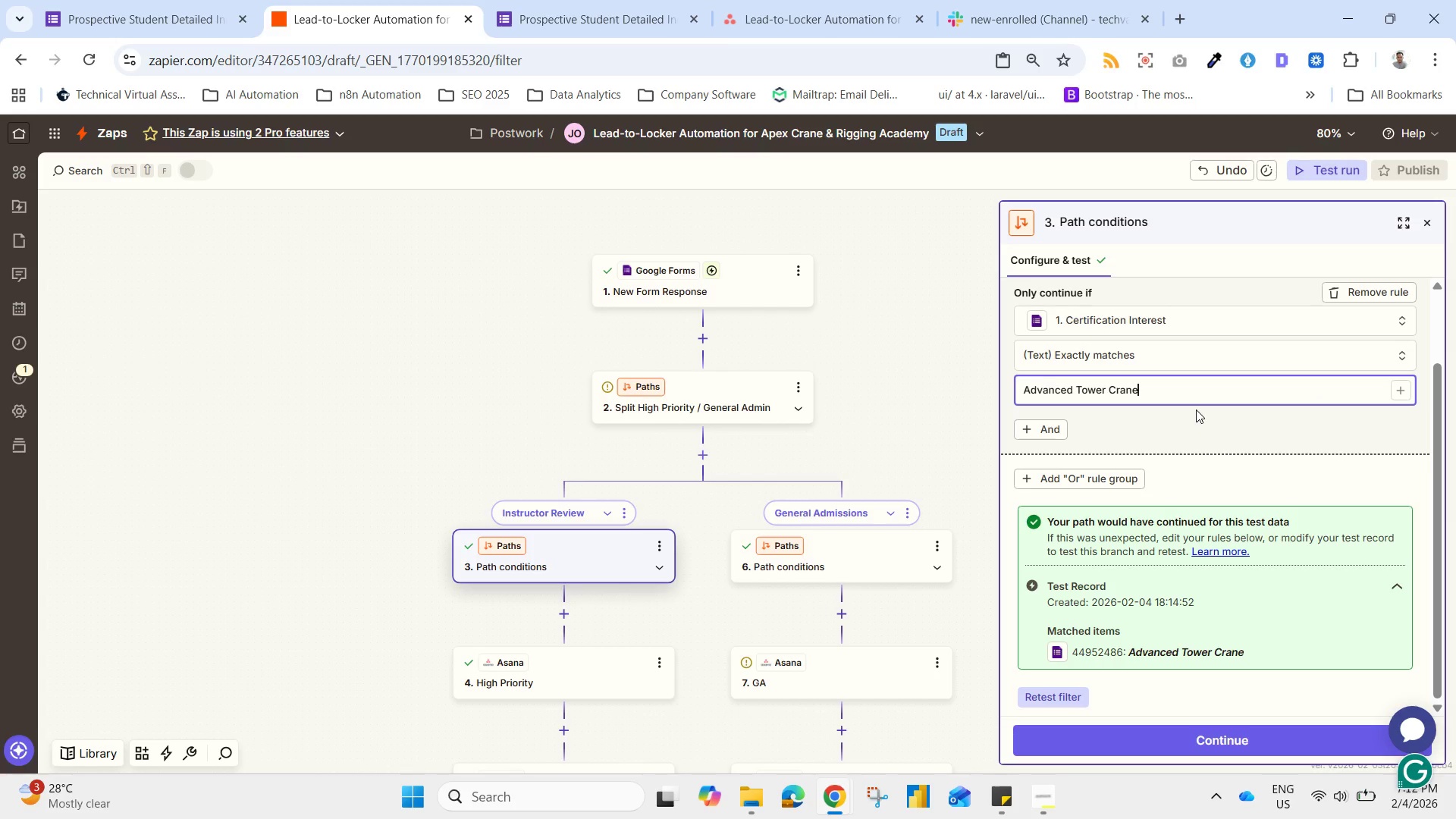 
wait(19.78)
 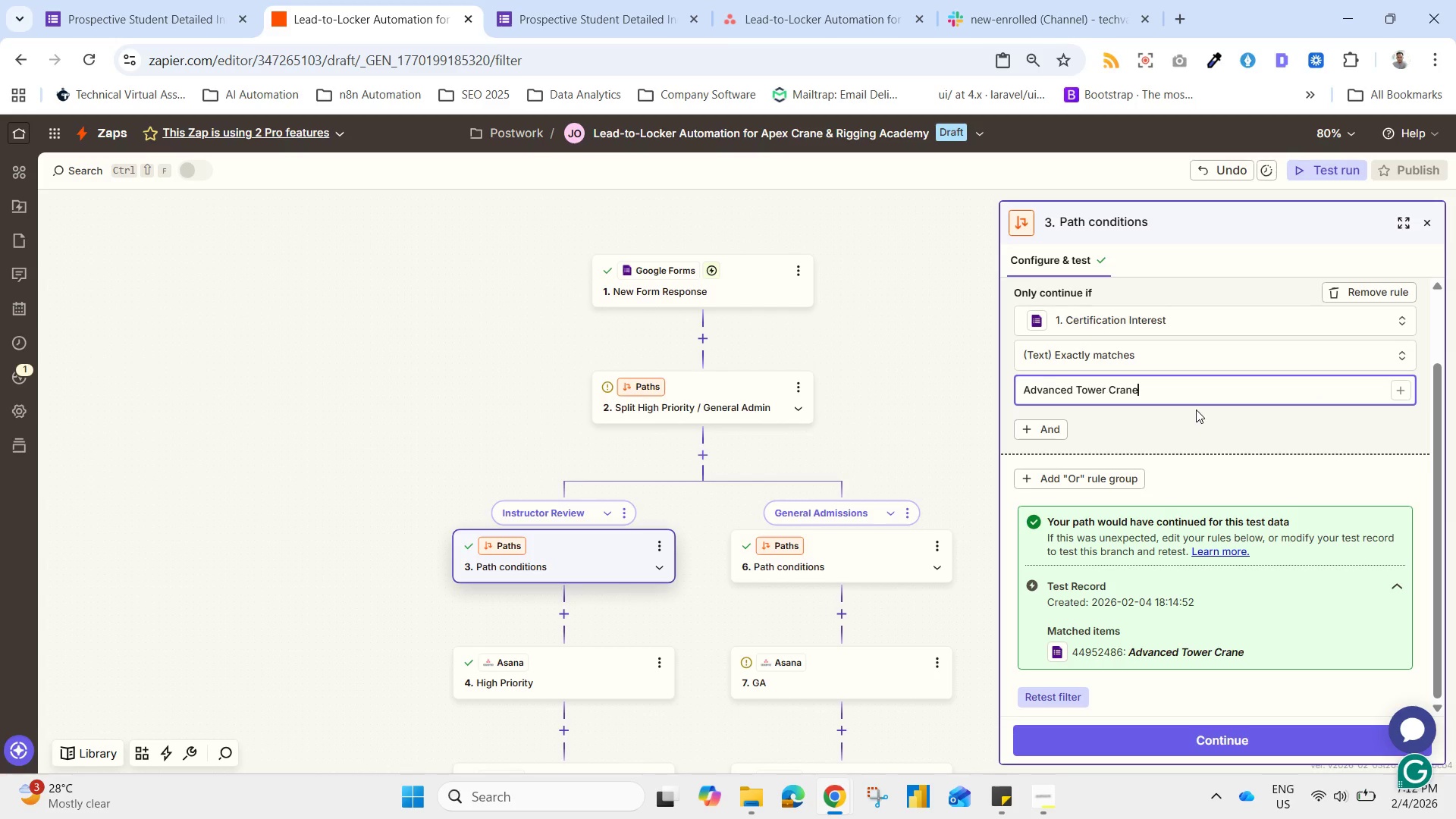 
mouse_move([896, 546])
 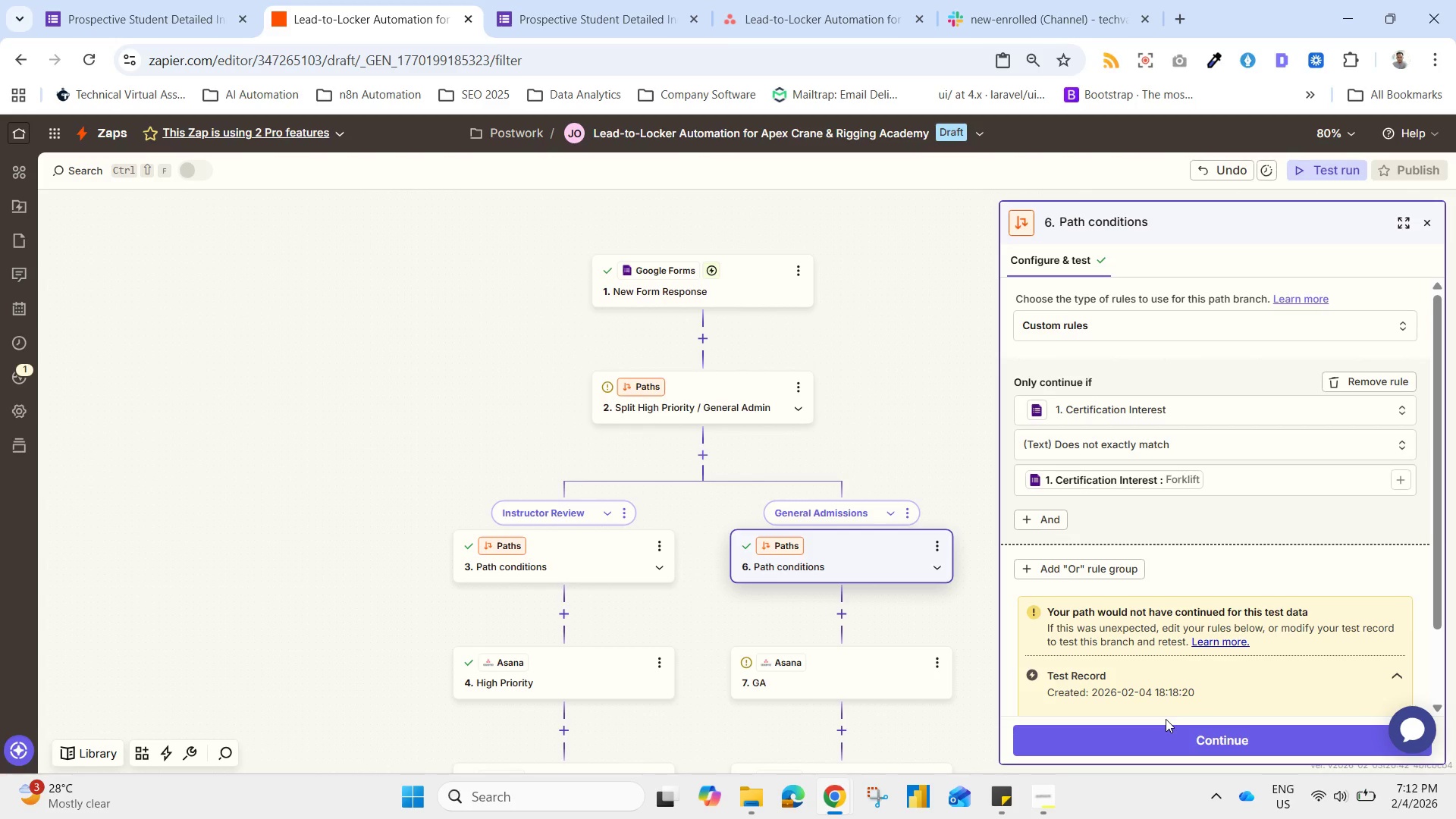 
wait(9.59)
 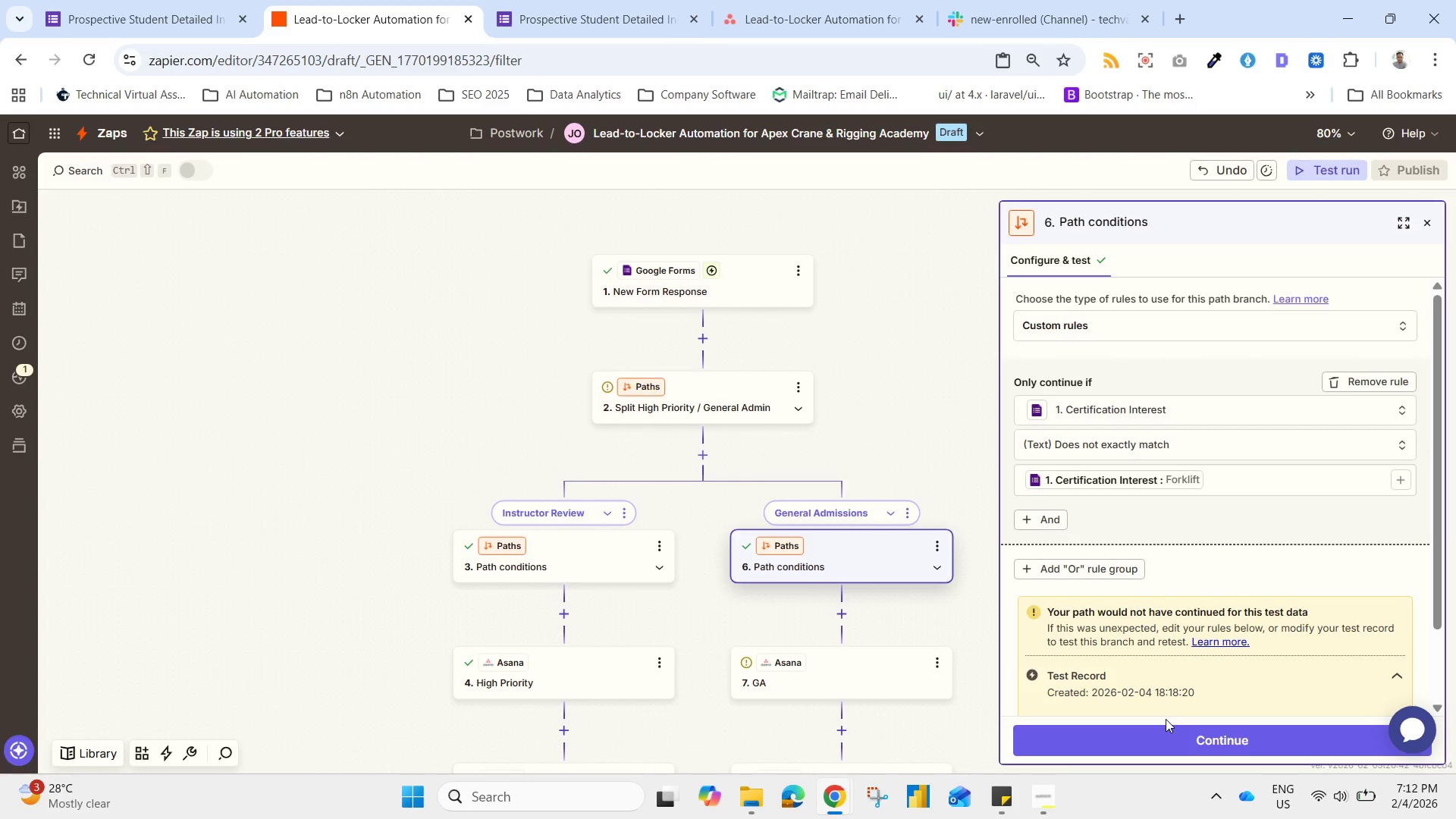 
left_click([549, 565])
 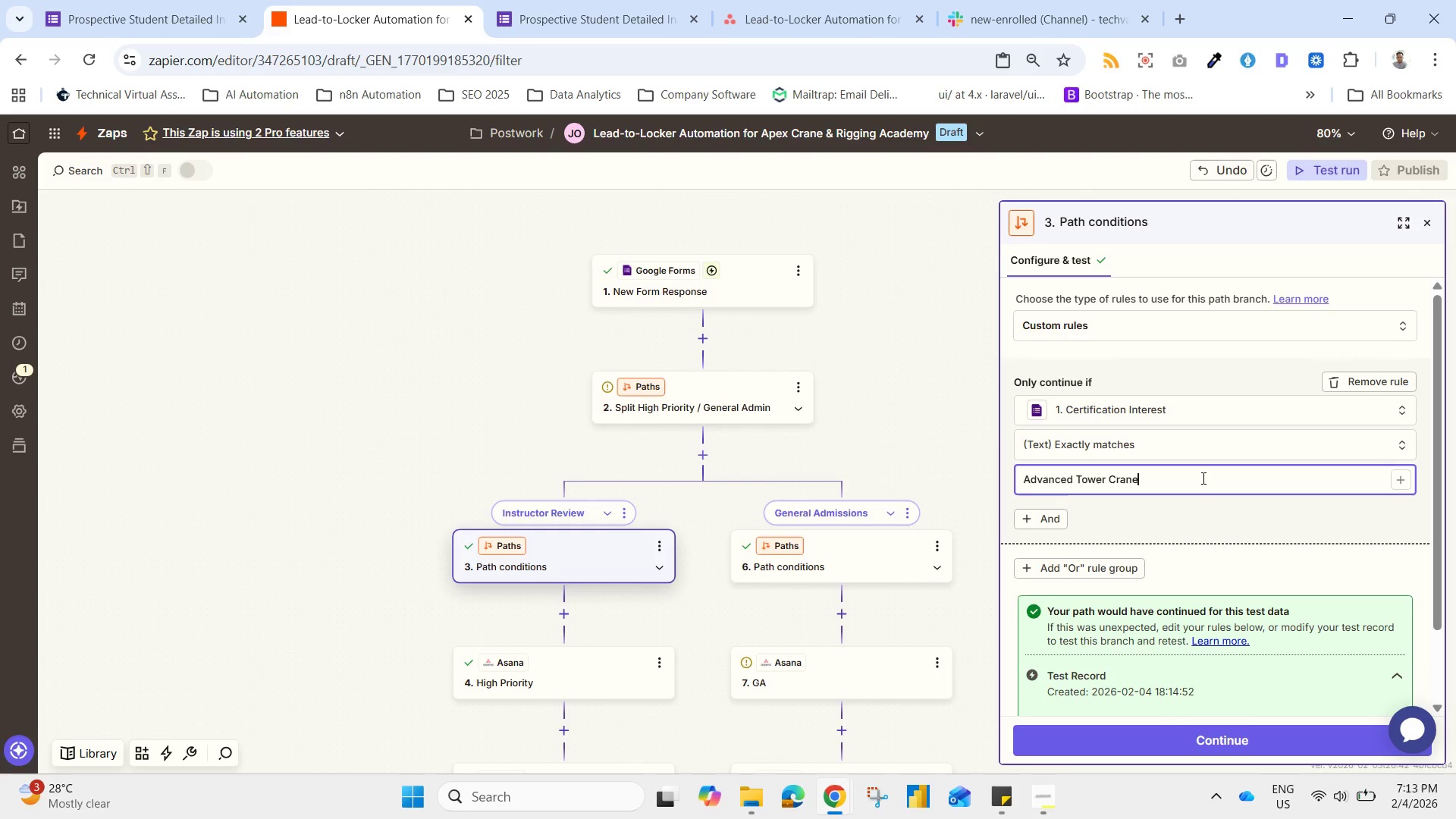 
left_click_drag(start_coordinate=[1202, 478], to_coordinate=[911, 485])
 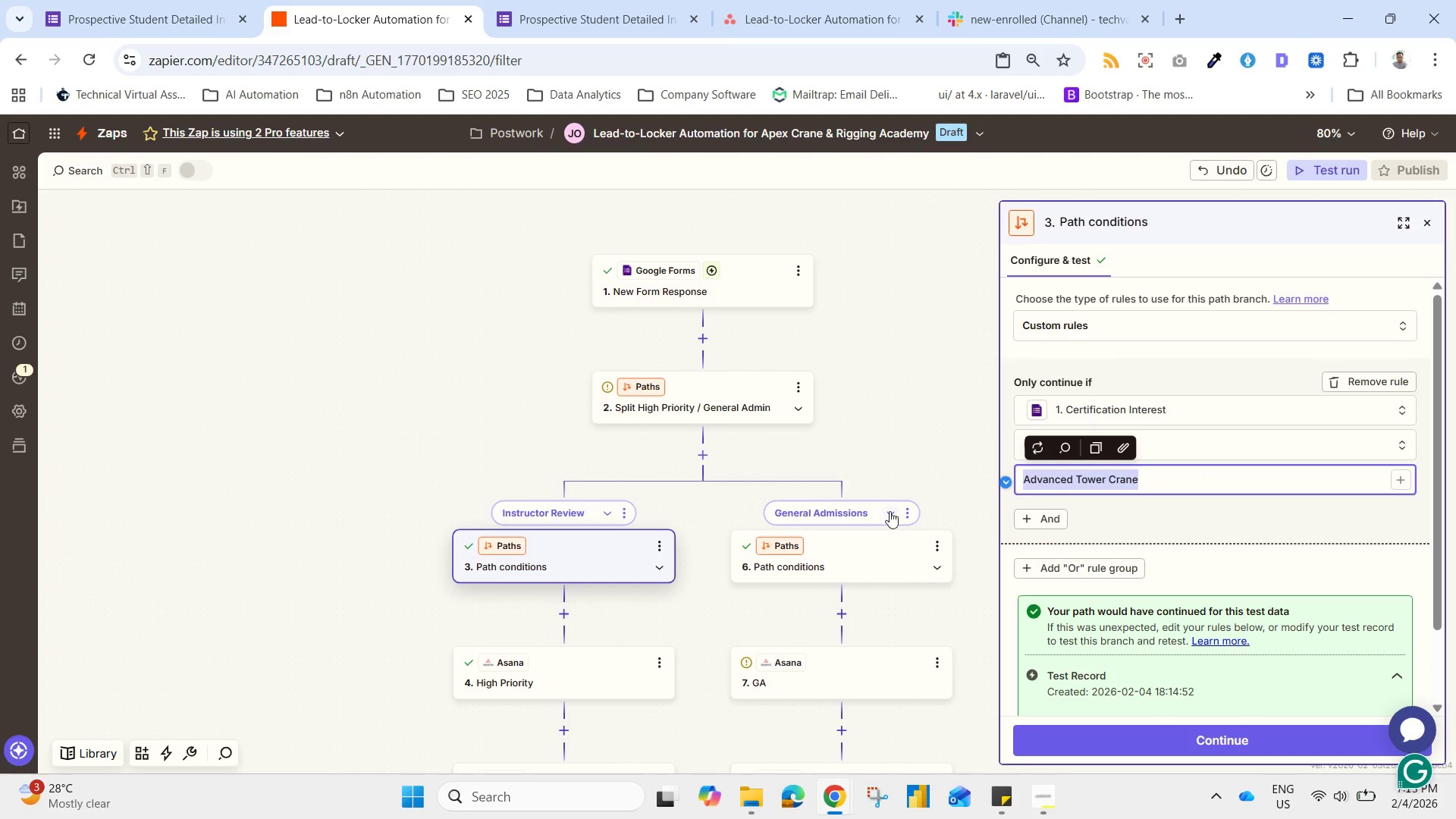 
key(Control+C)
 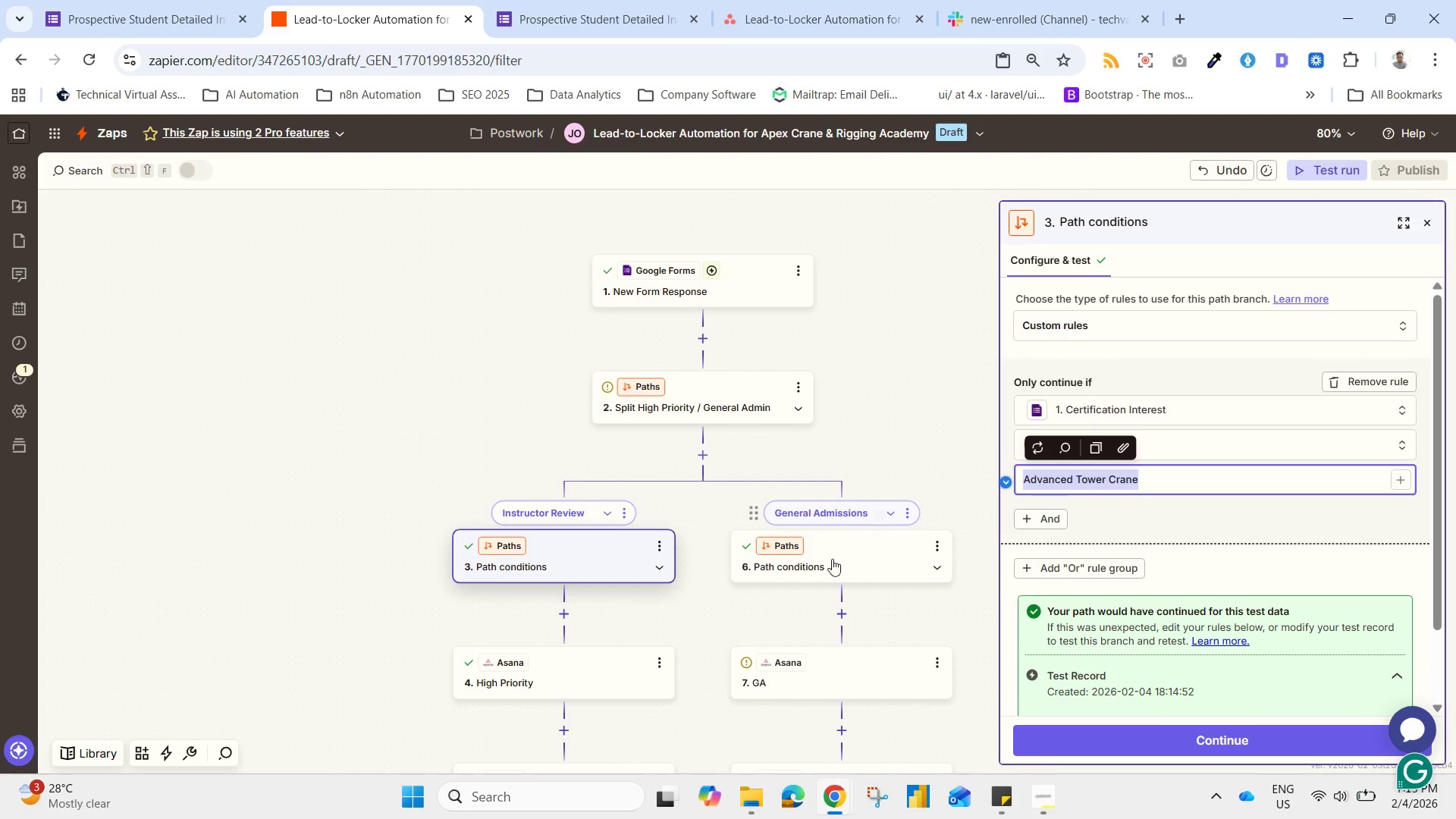 
left_click([830, 564])
 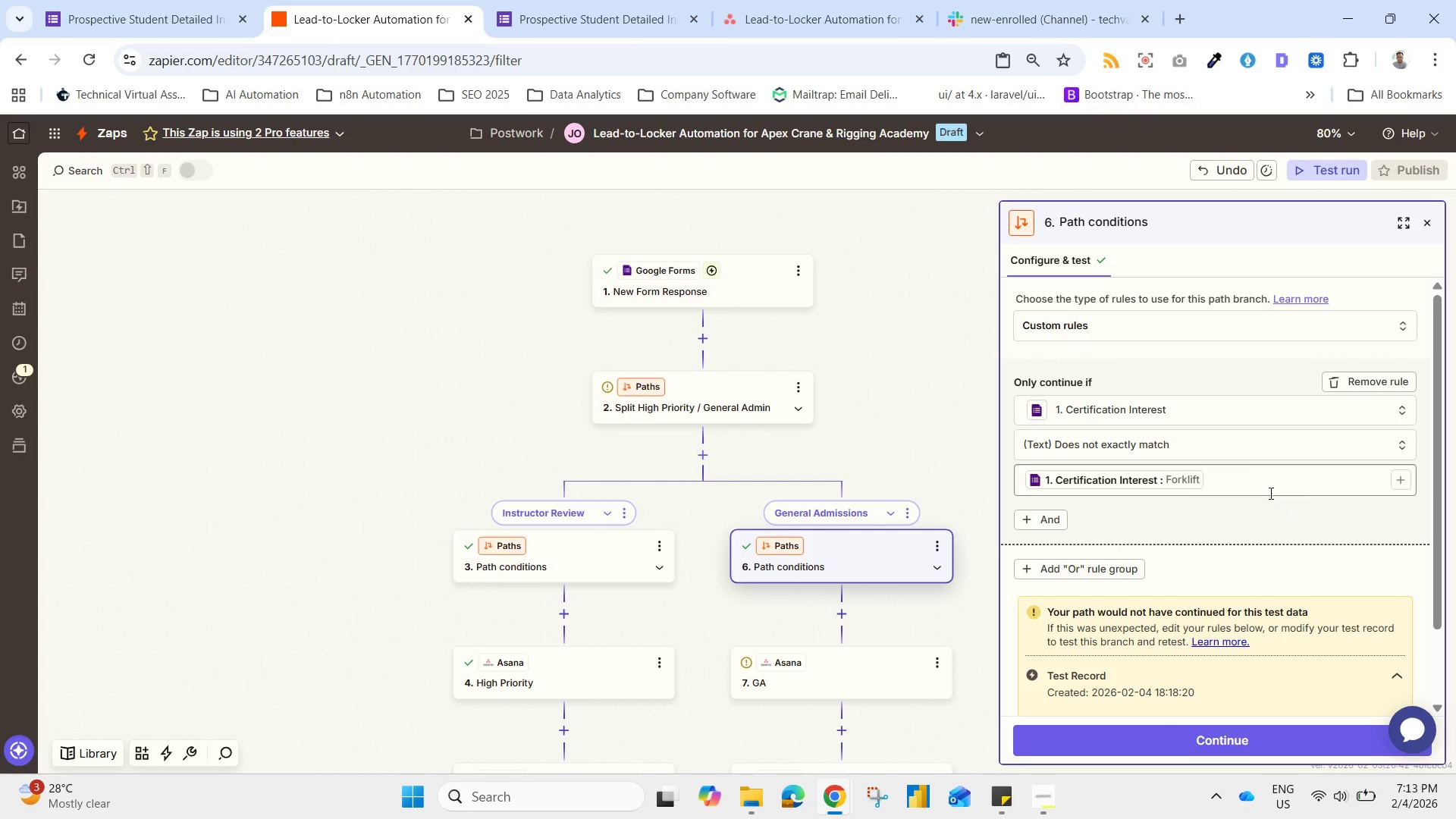 
left_click_drag(start_coordinate=[1264, 479], to_coordinate=[1034, 485])
 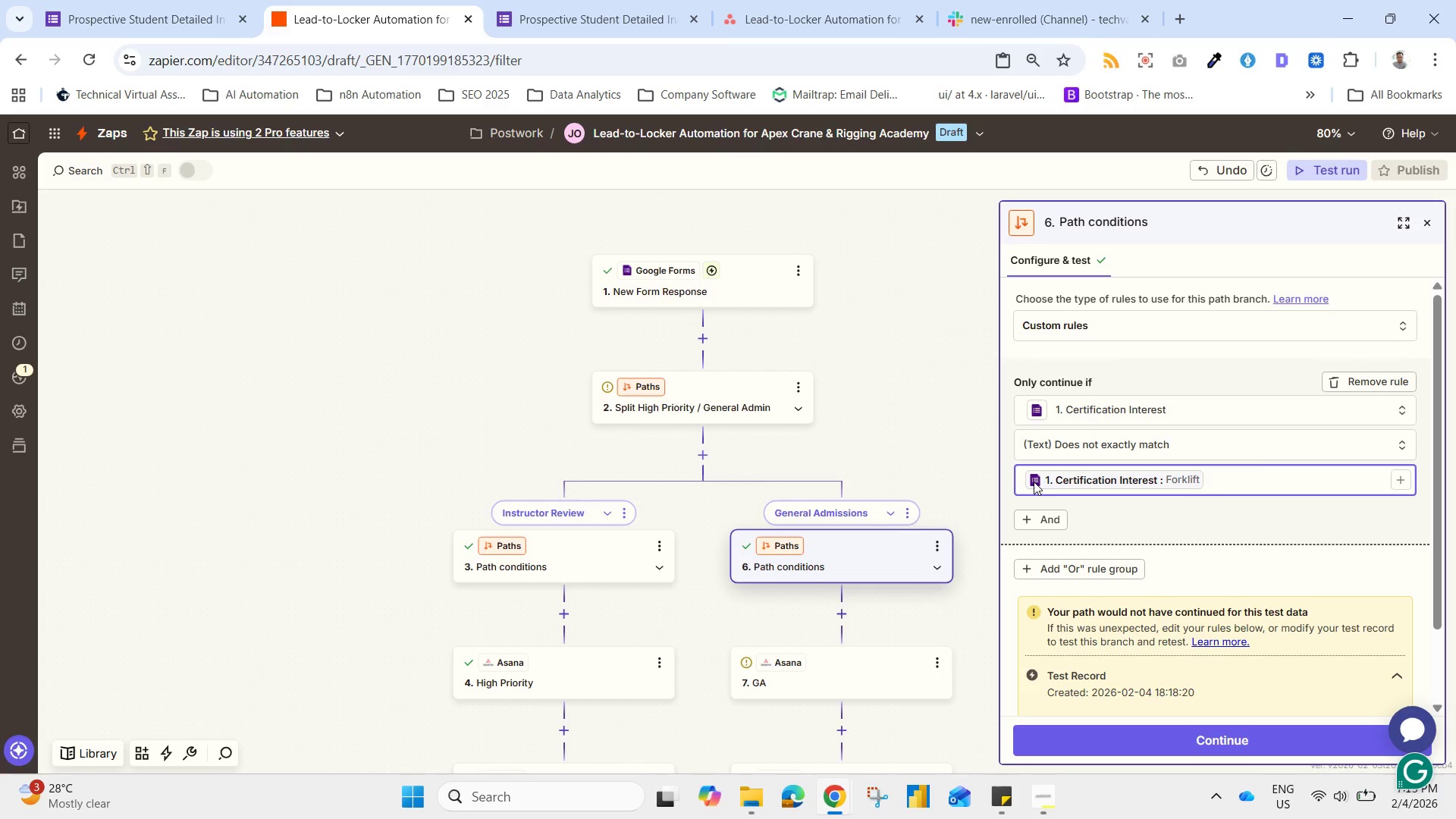 
key(Backspace)
 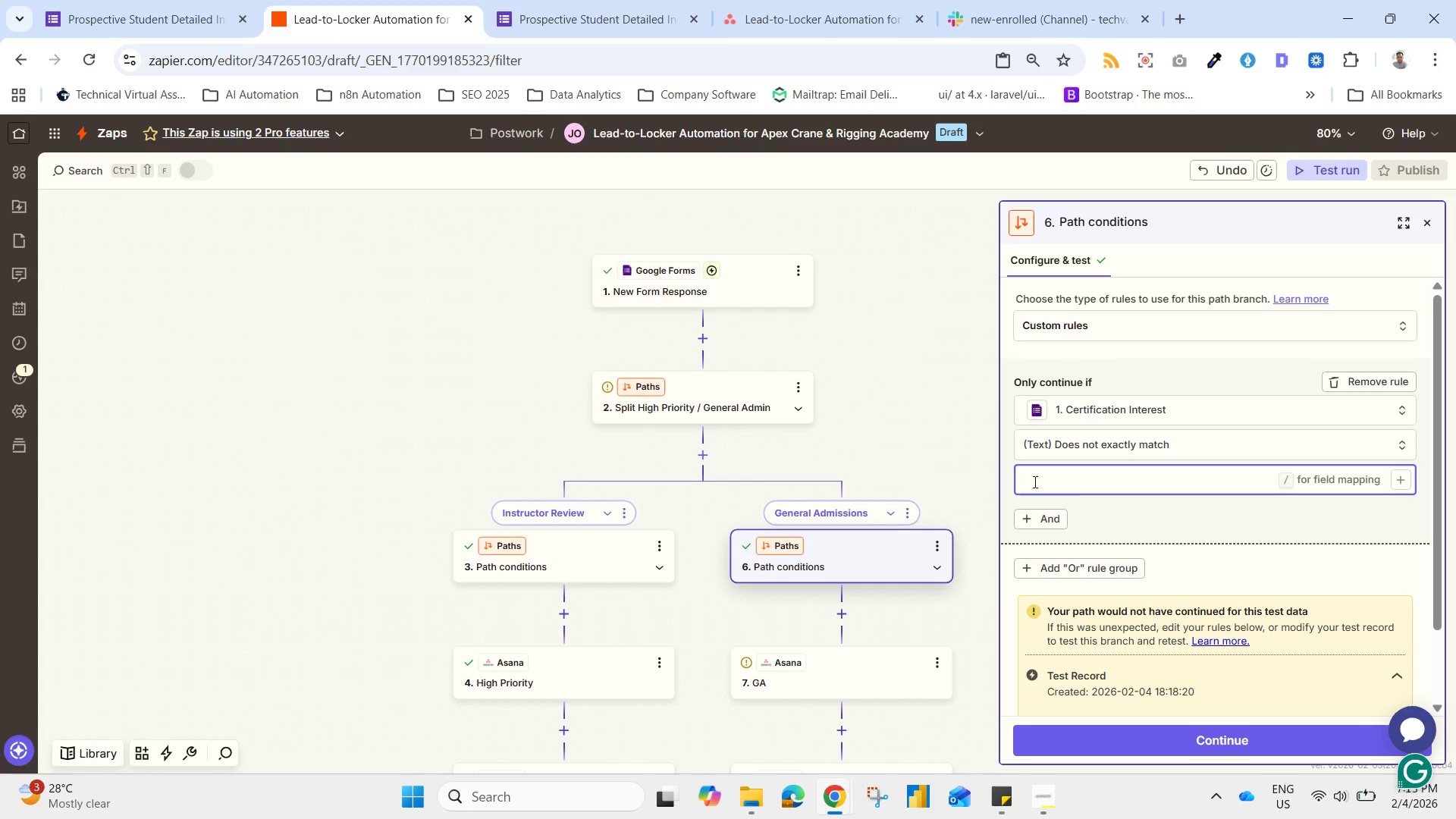 
key(Control+V)
 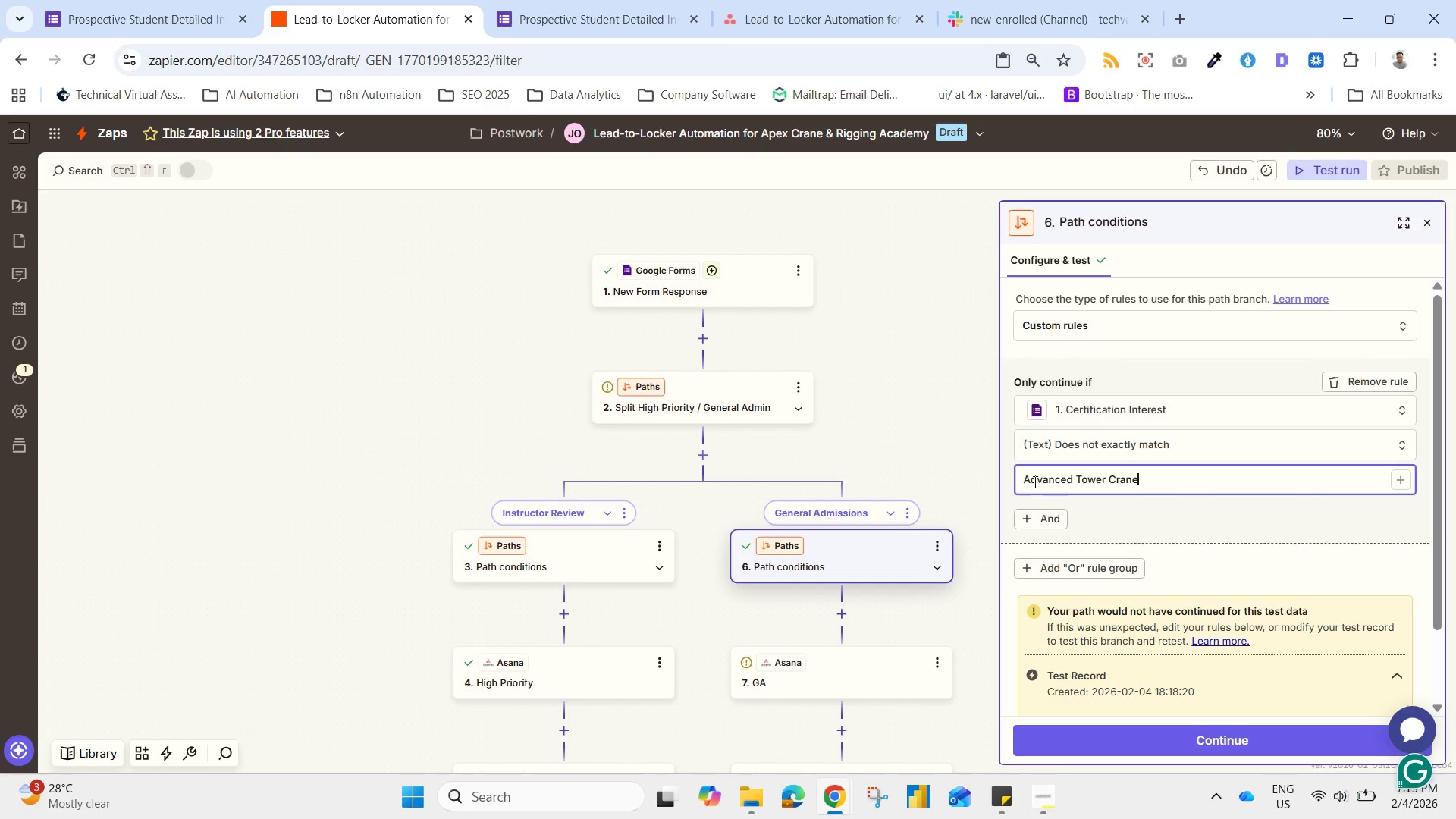 
wait(9.67)
 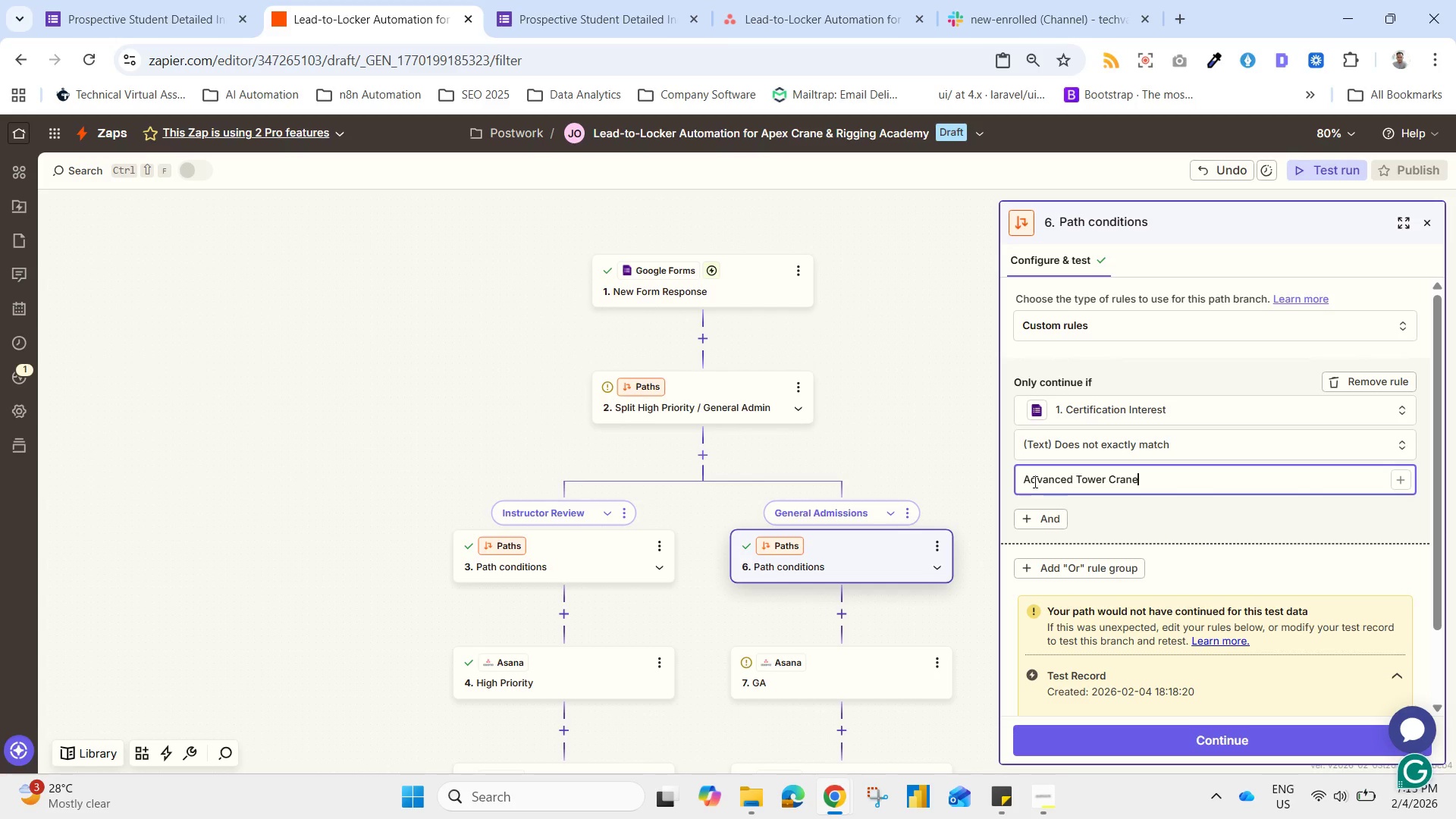 
left_click([1185, 738])
 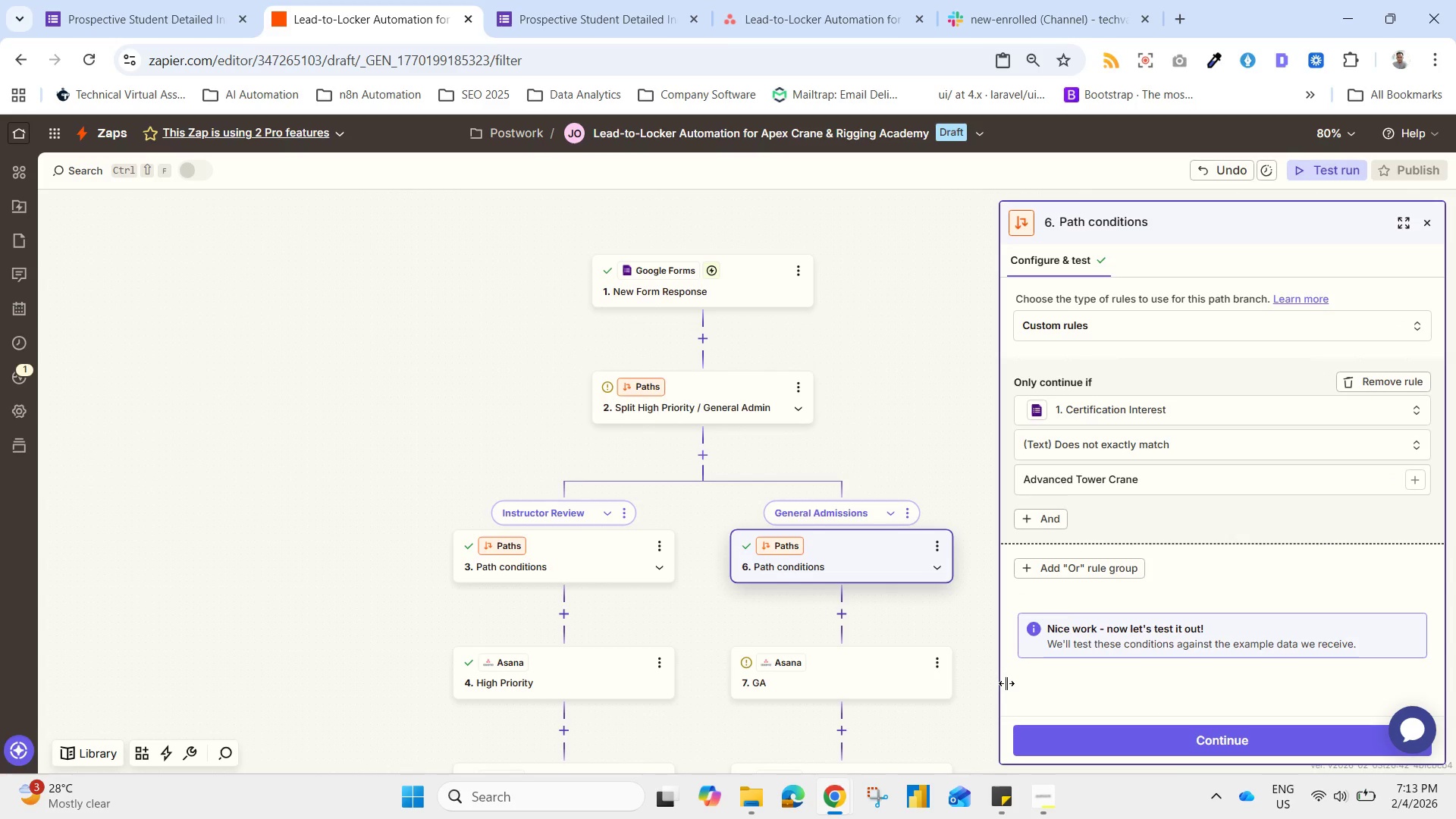 
wait(11.09)
 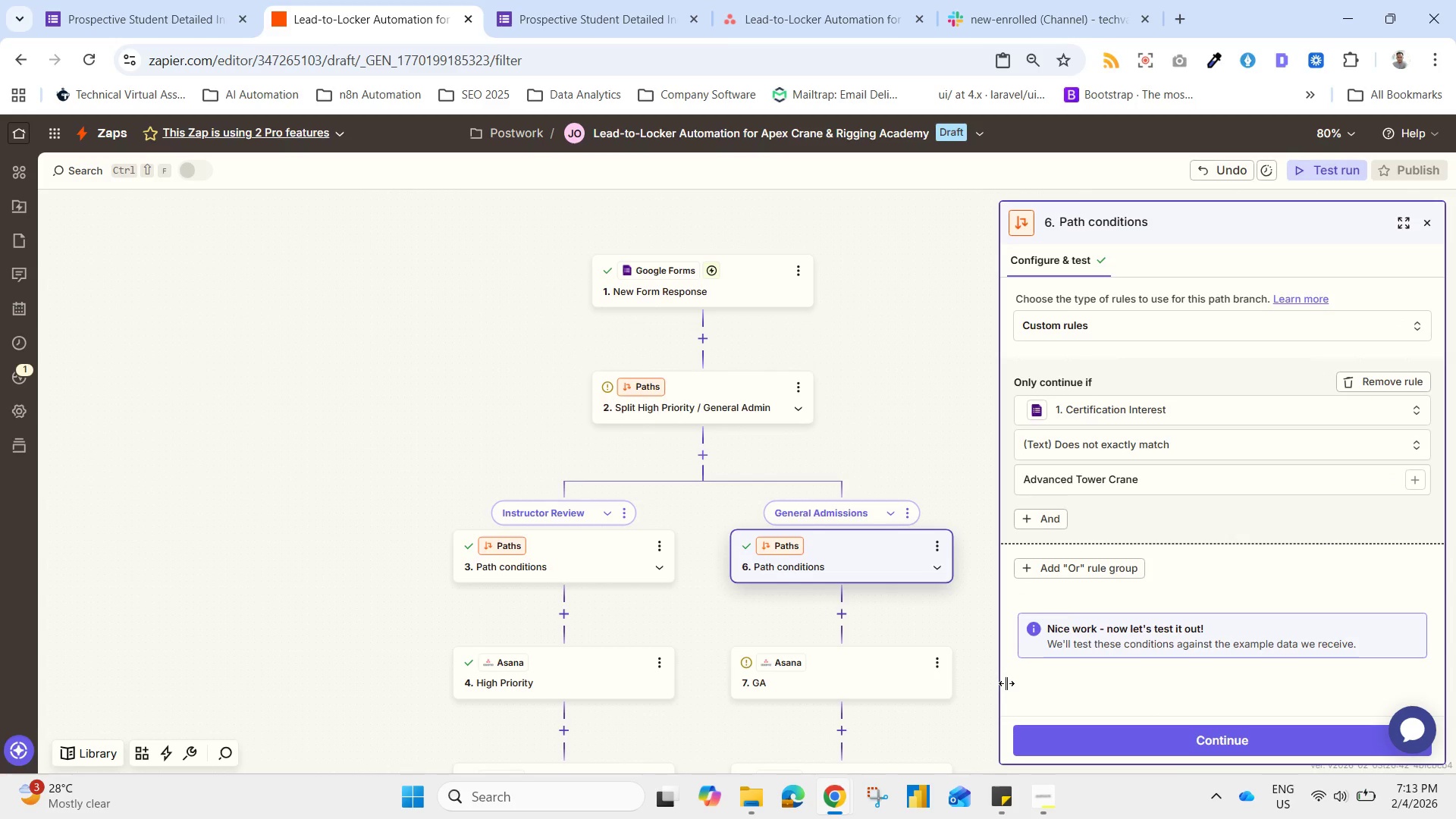 
left_click([597, 573])
 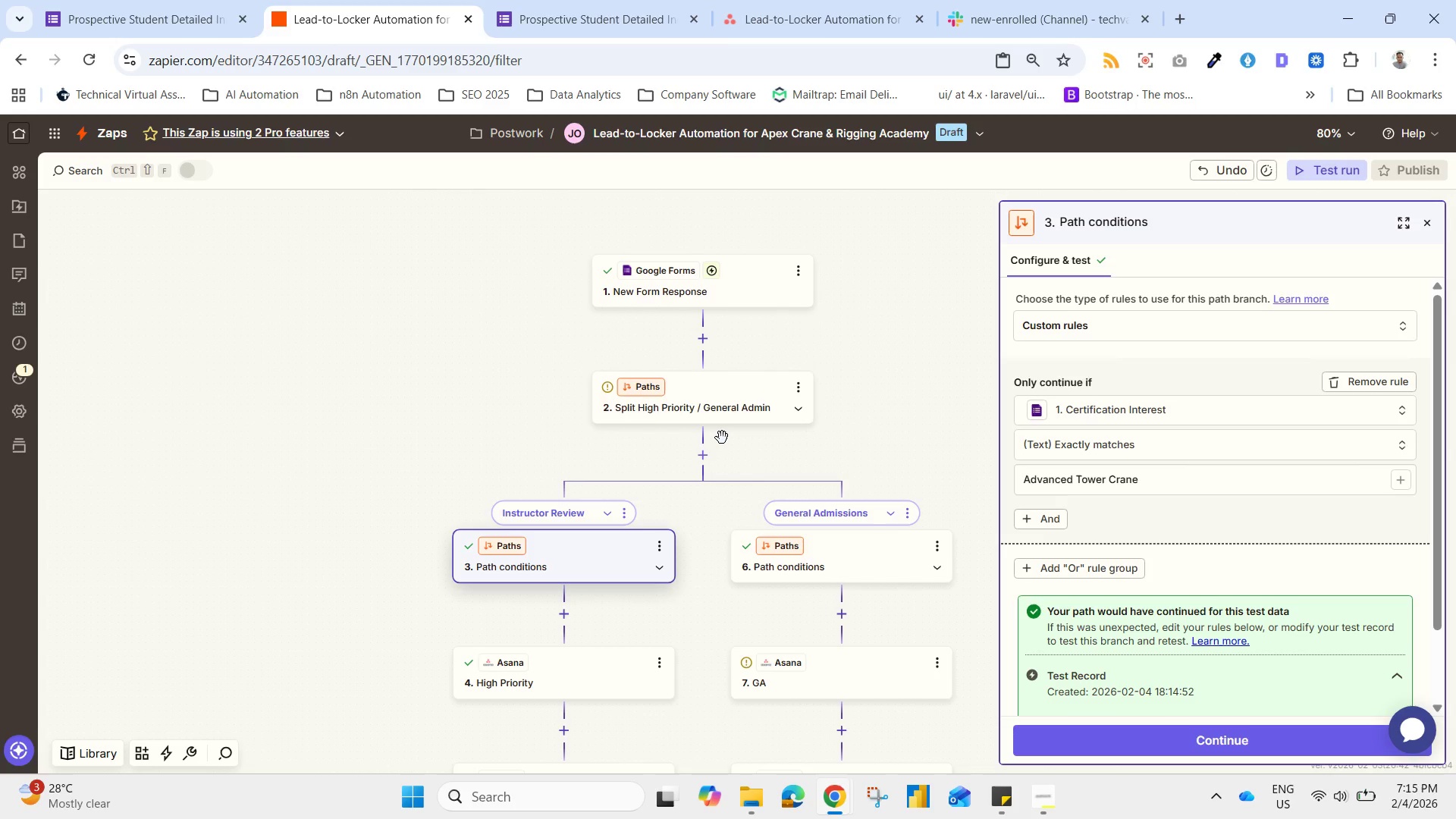 
wait(112.34)
 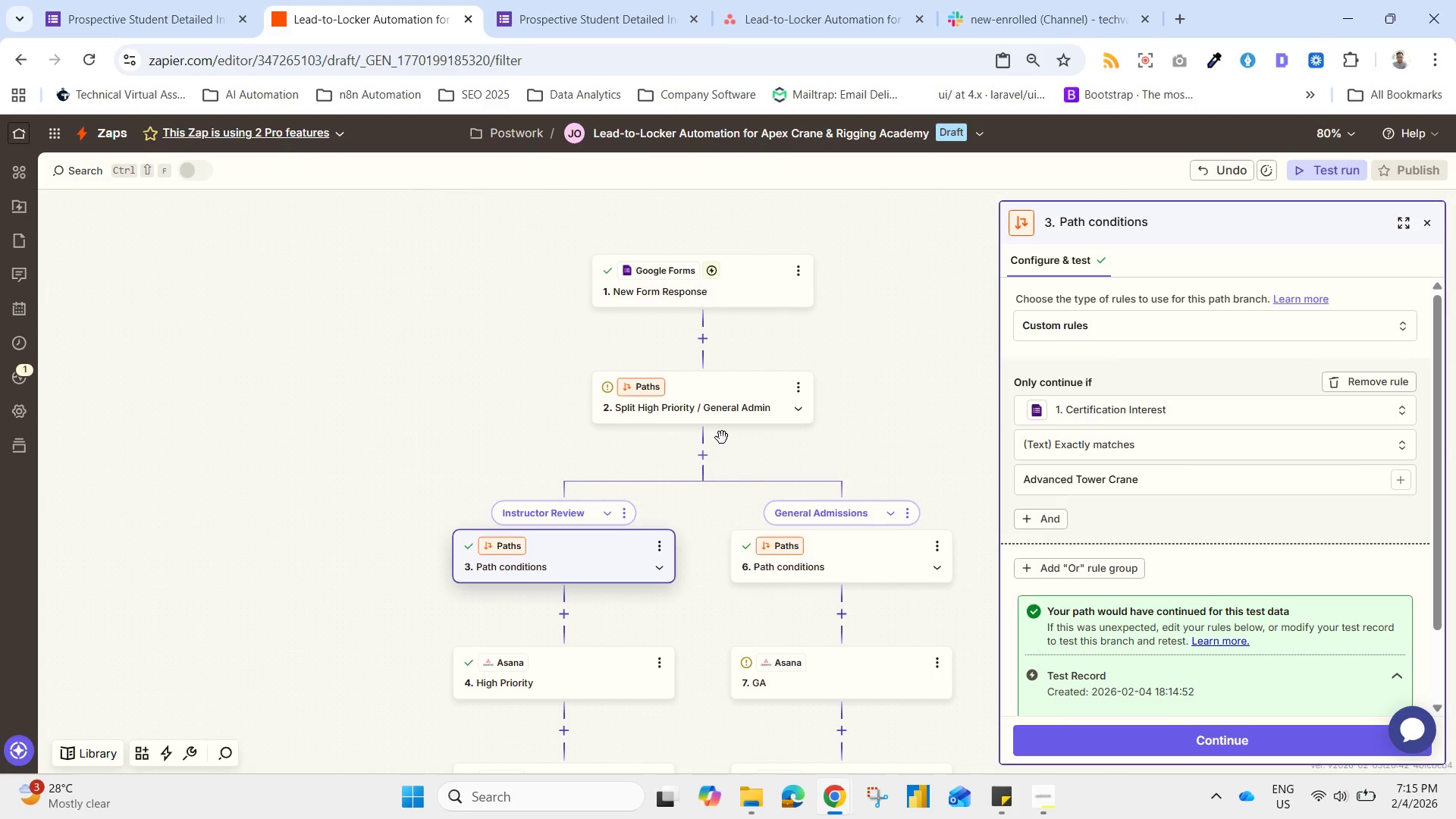 
left_click([719, 400])
 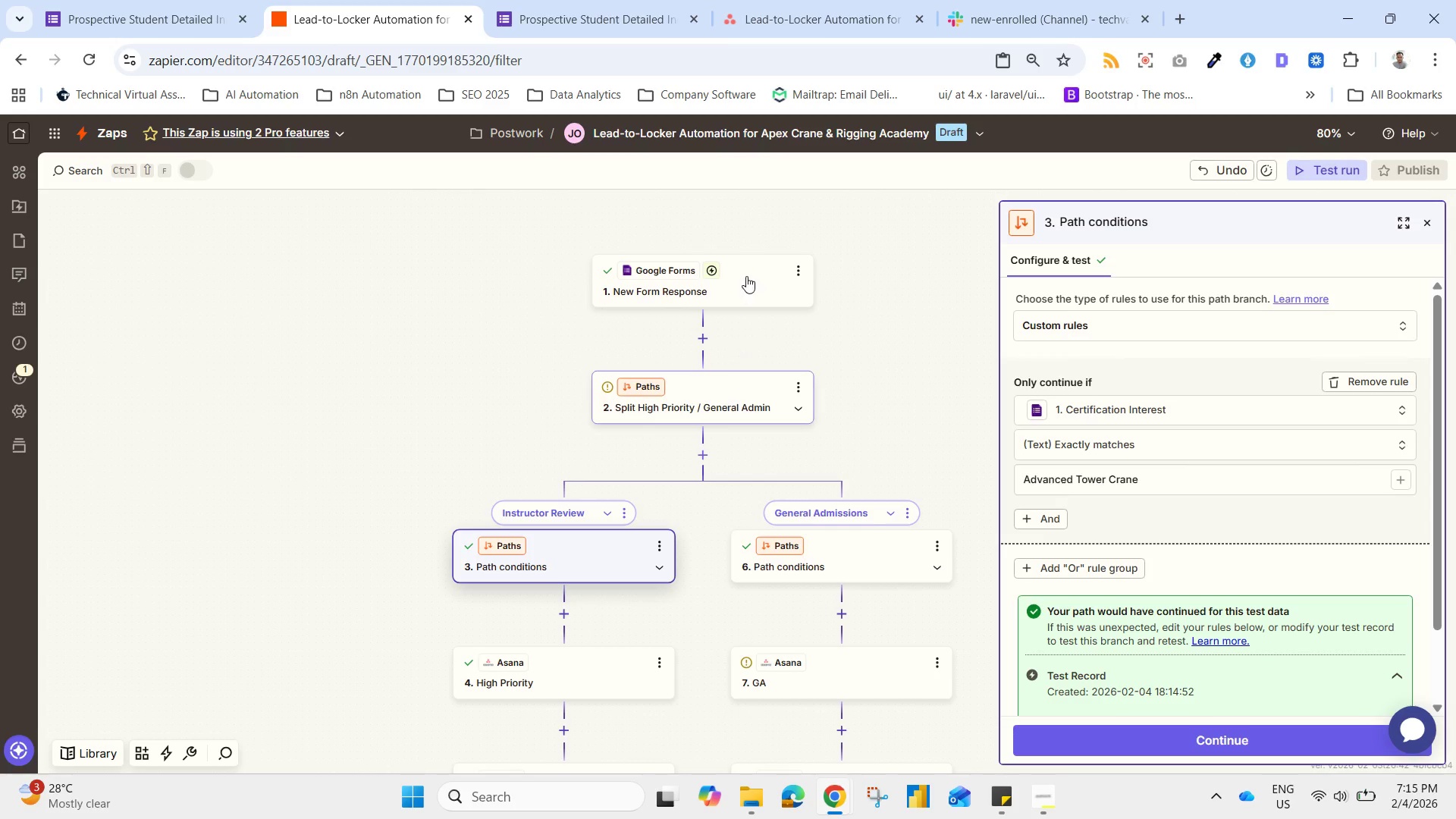 
left_click([740, 270])
 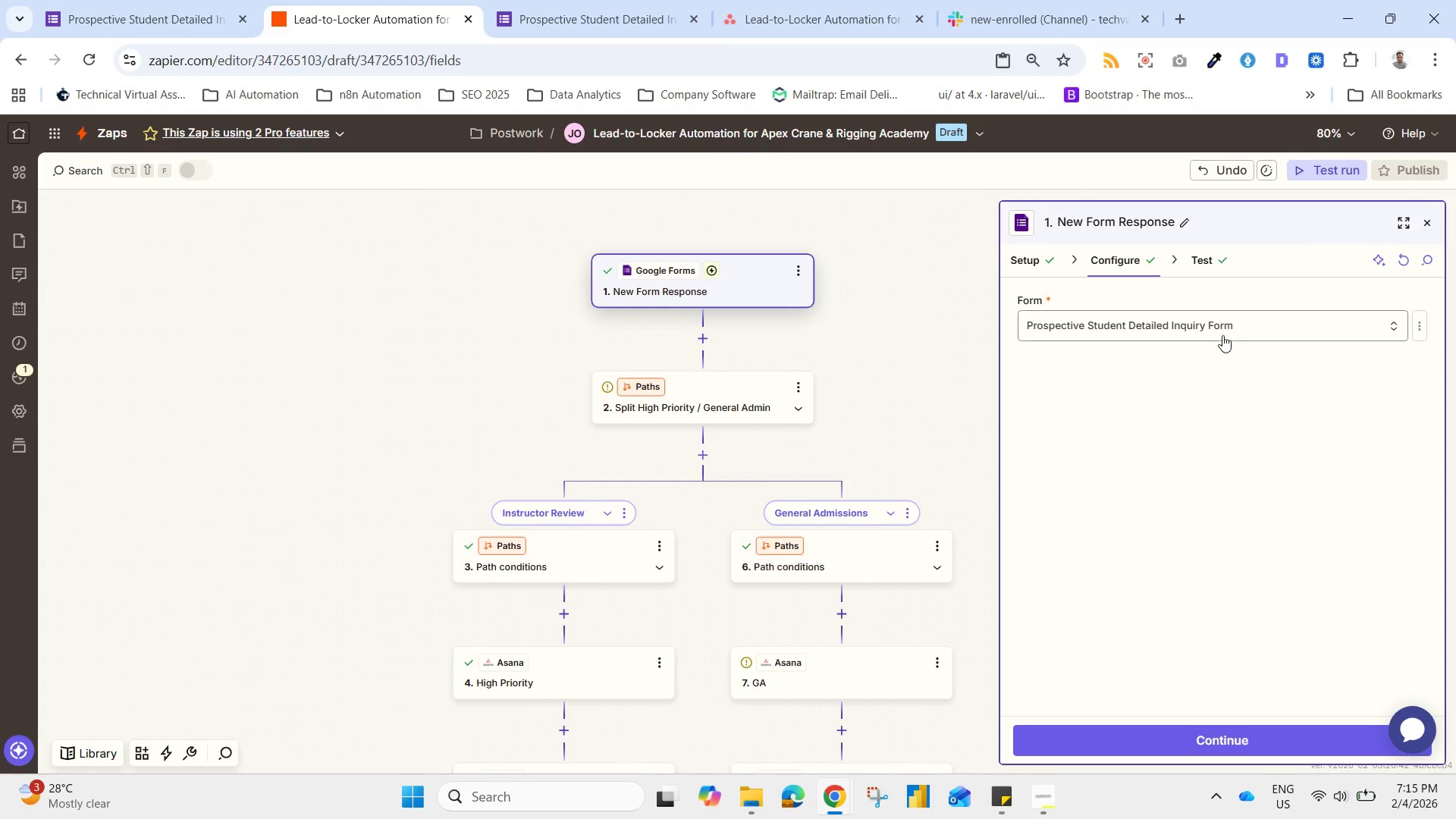 
left_click([1196, 259])
 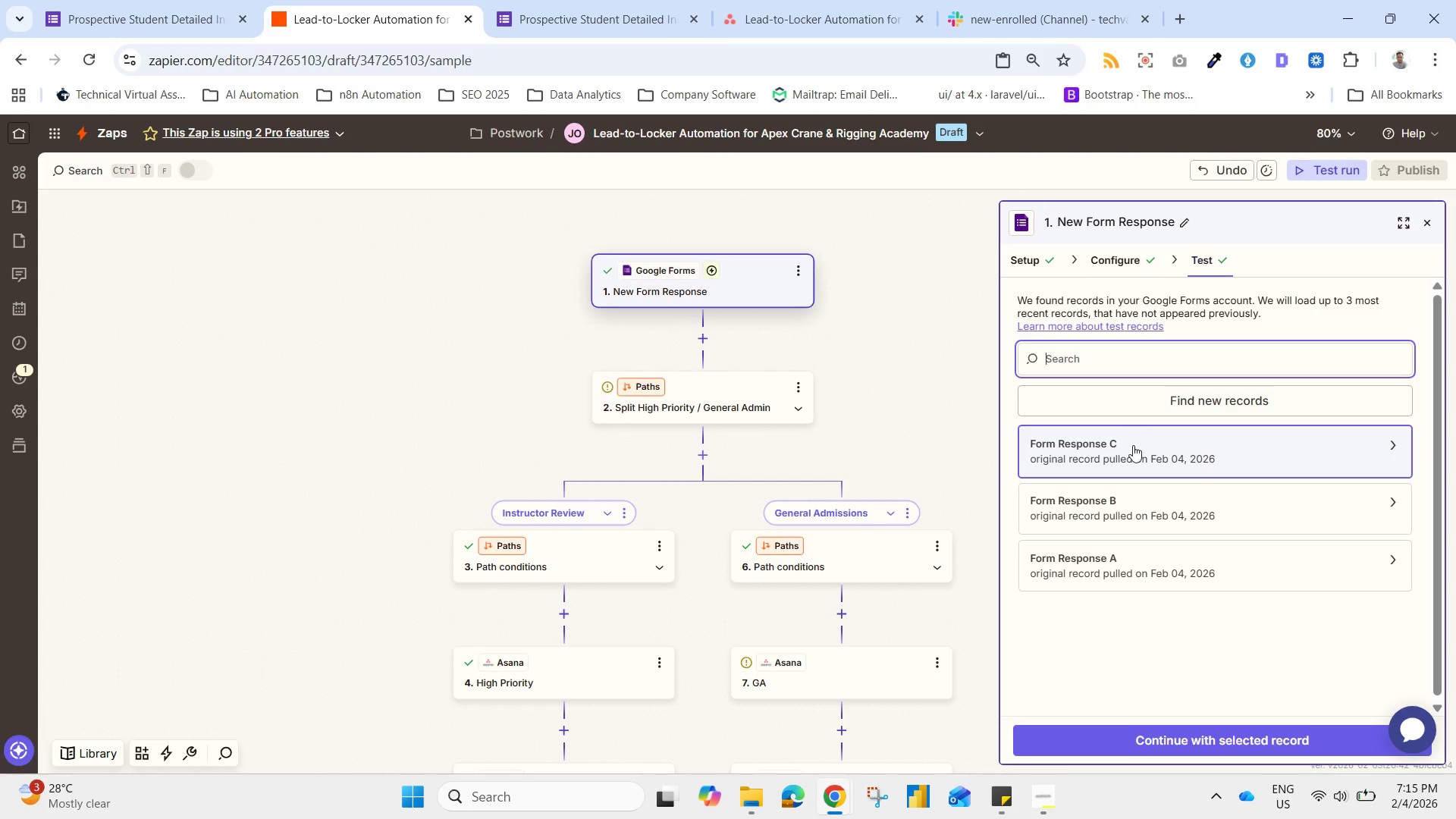 
left_click([1155, 447])
 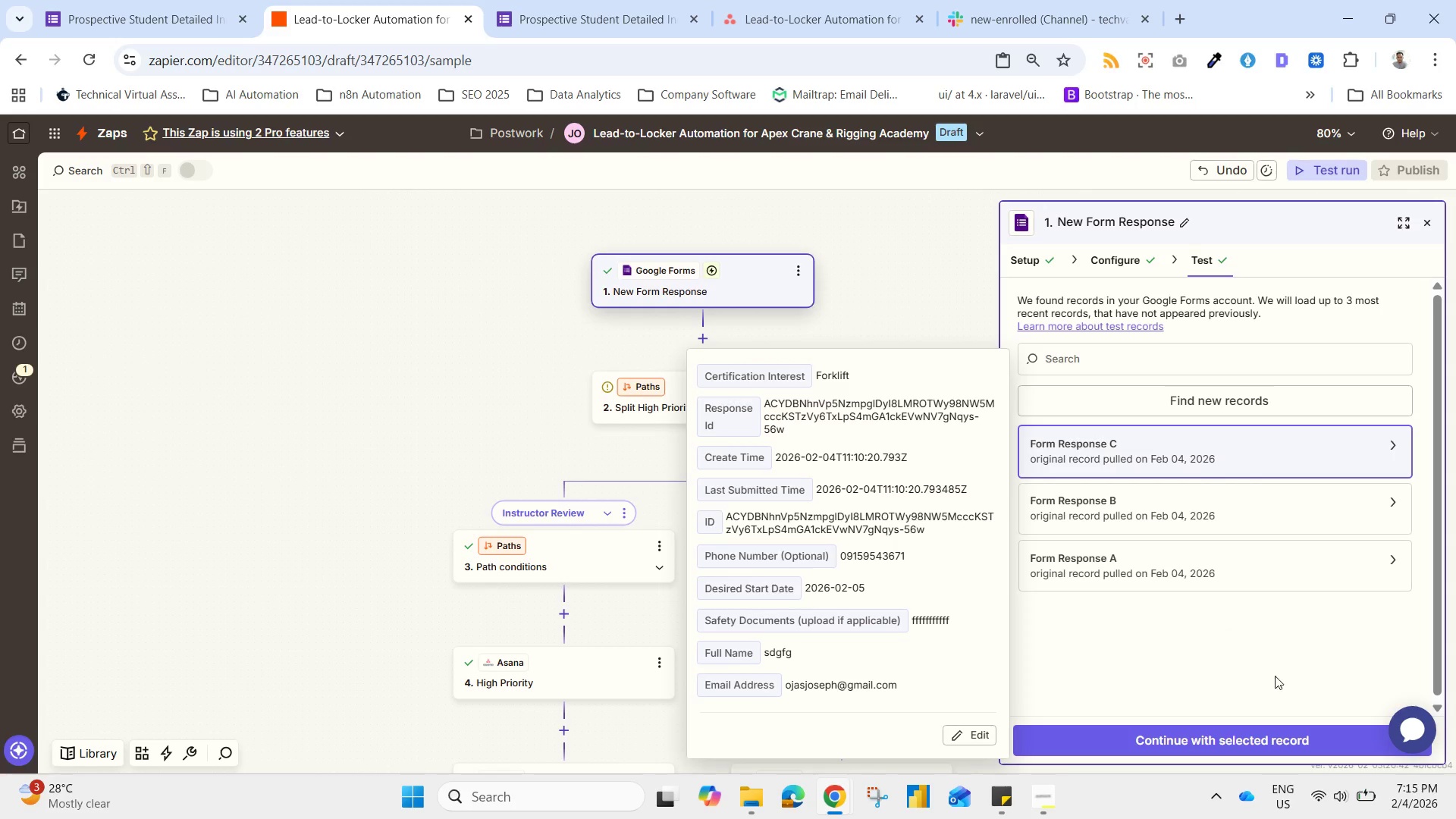 
left_click([1241, 745])
 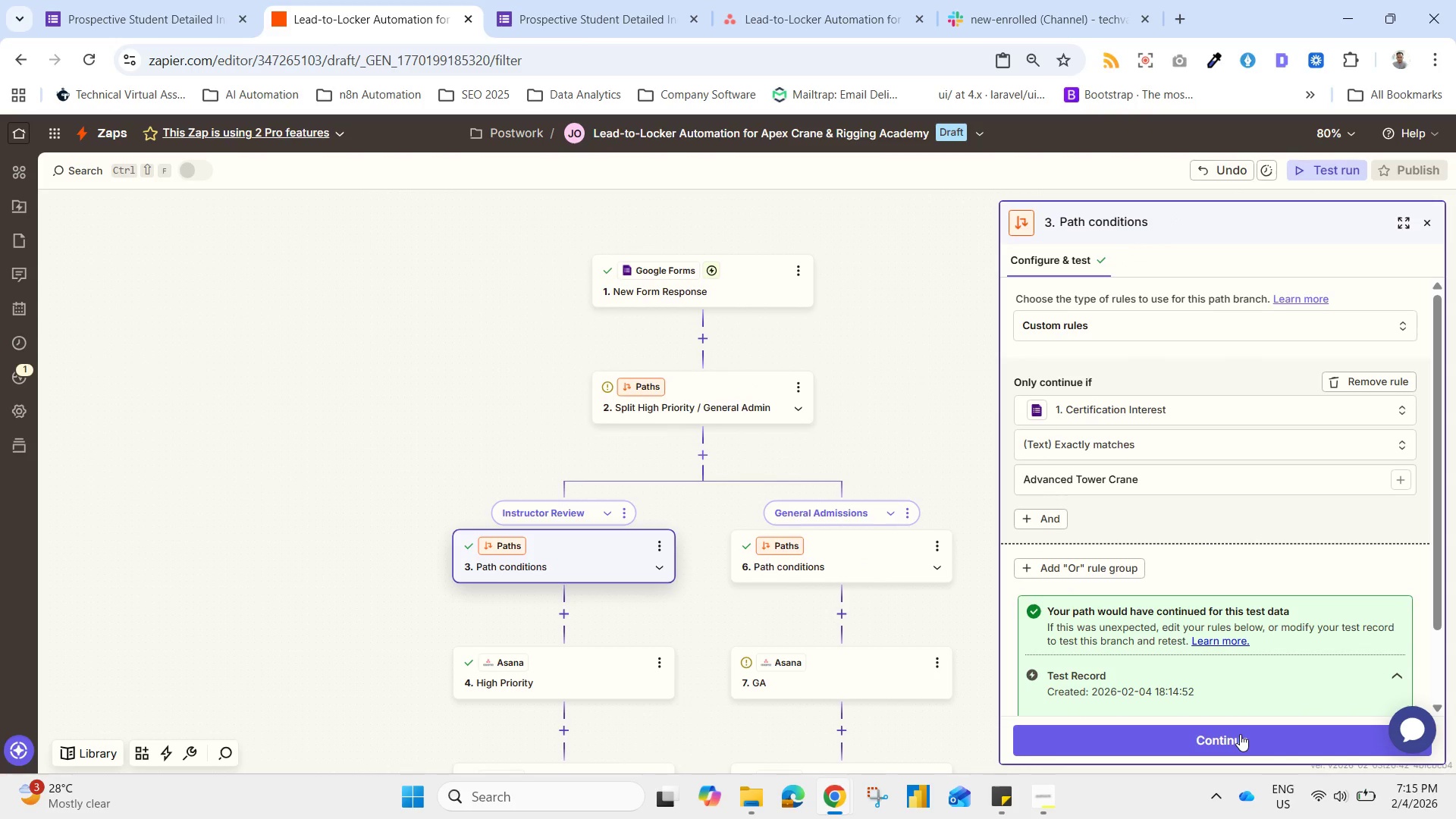 
wait(15.23)
 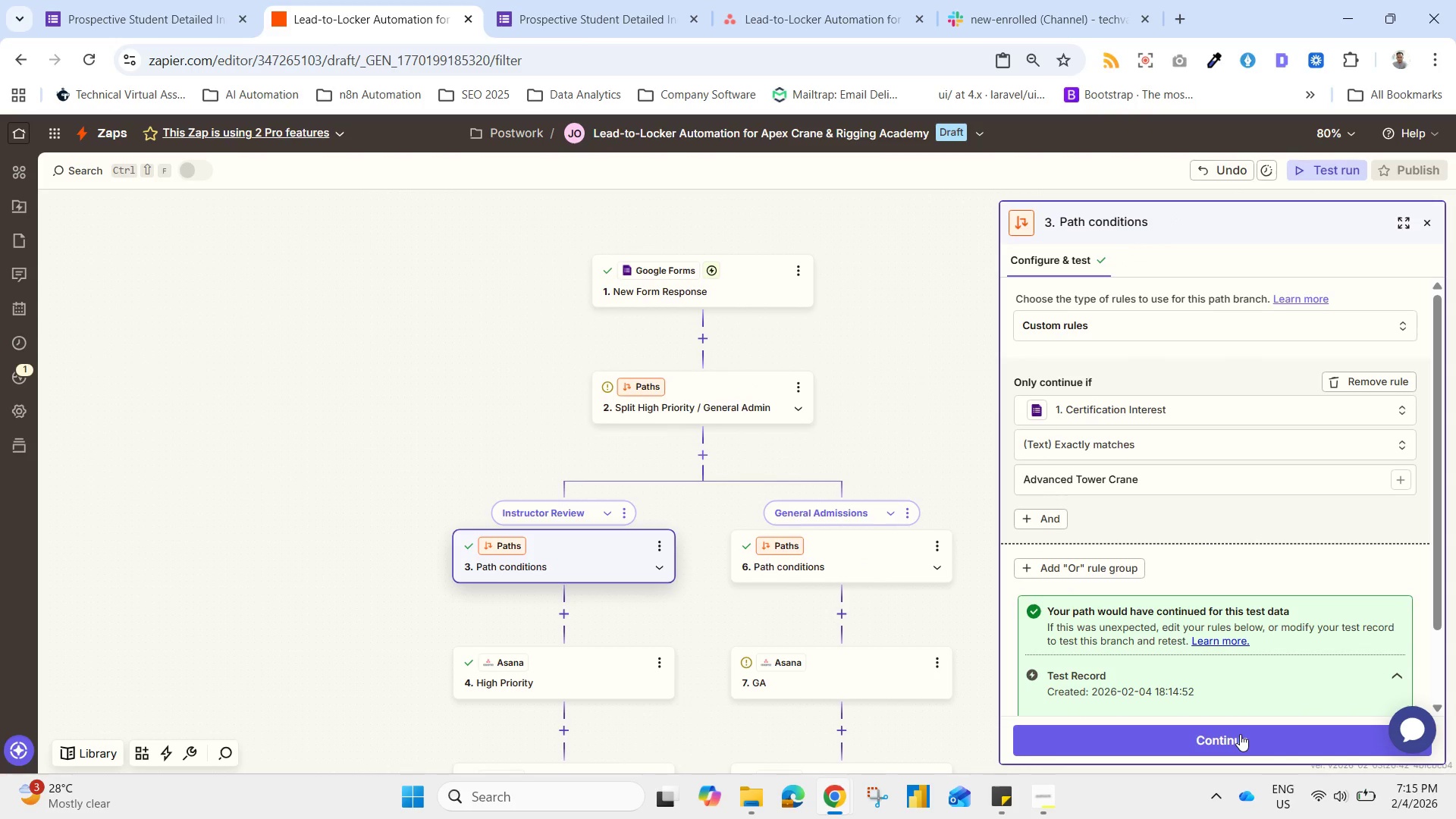 
left_click([1101, 447])
 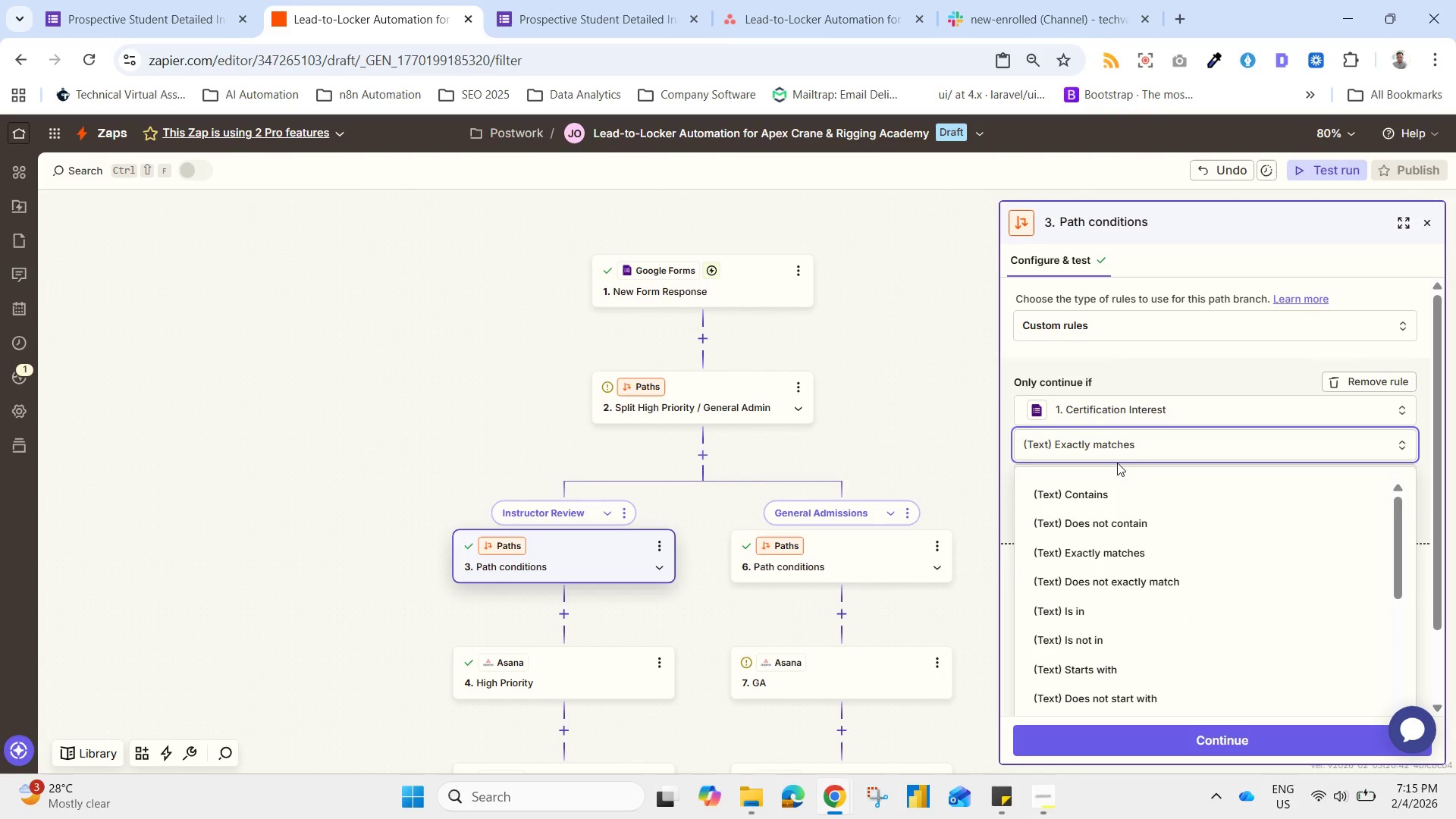 
wait(8.92)
 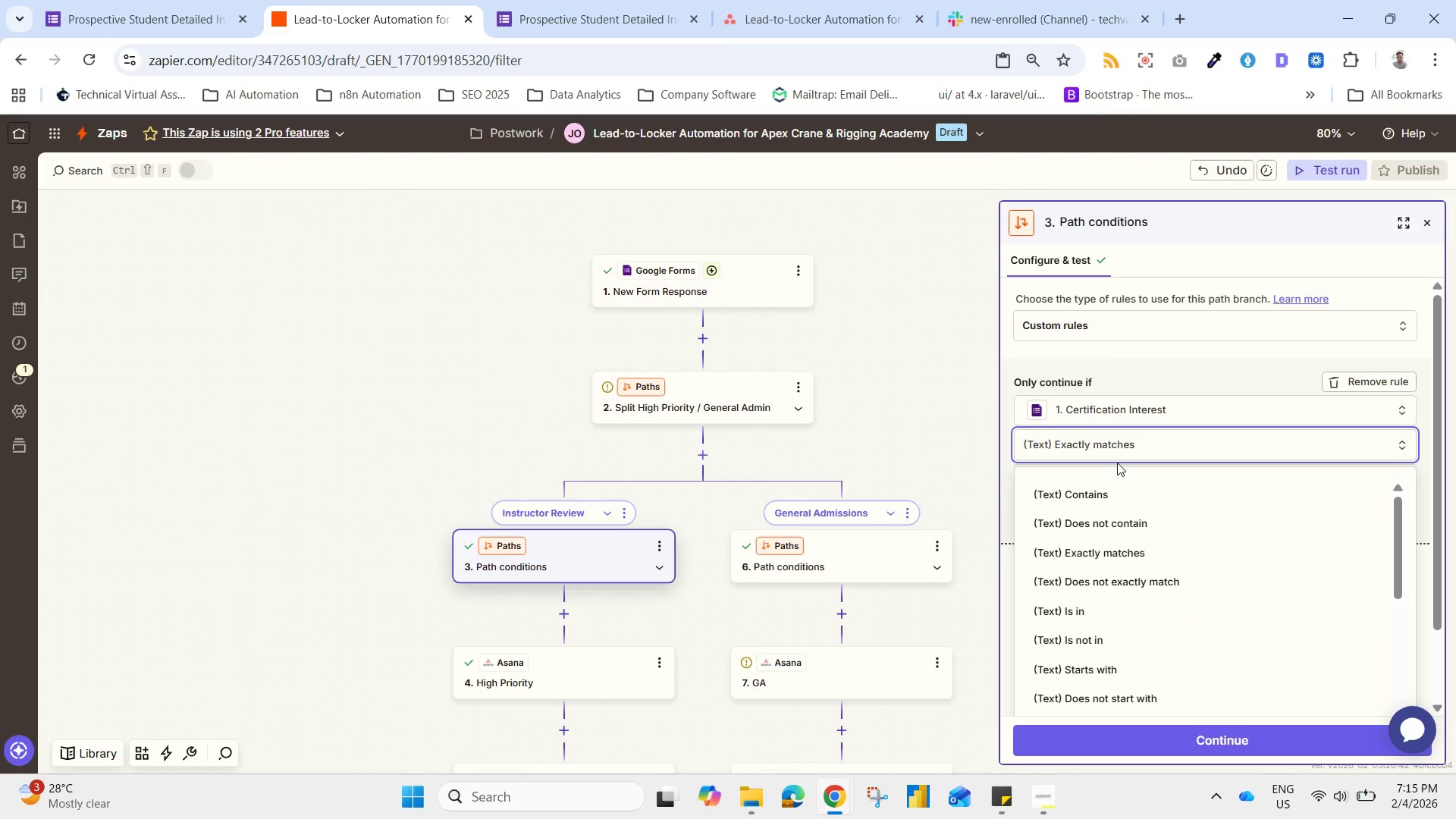 
left_click([1171, 373])
 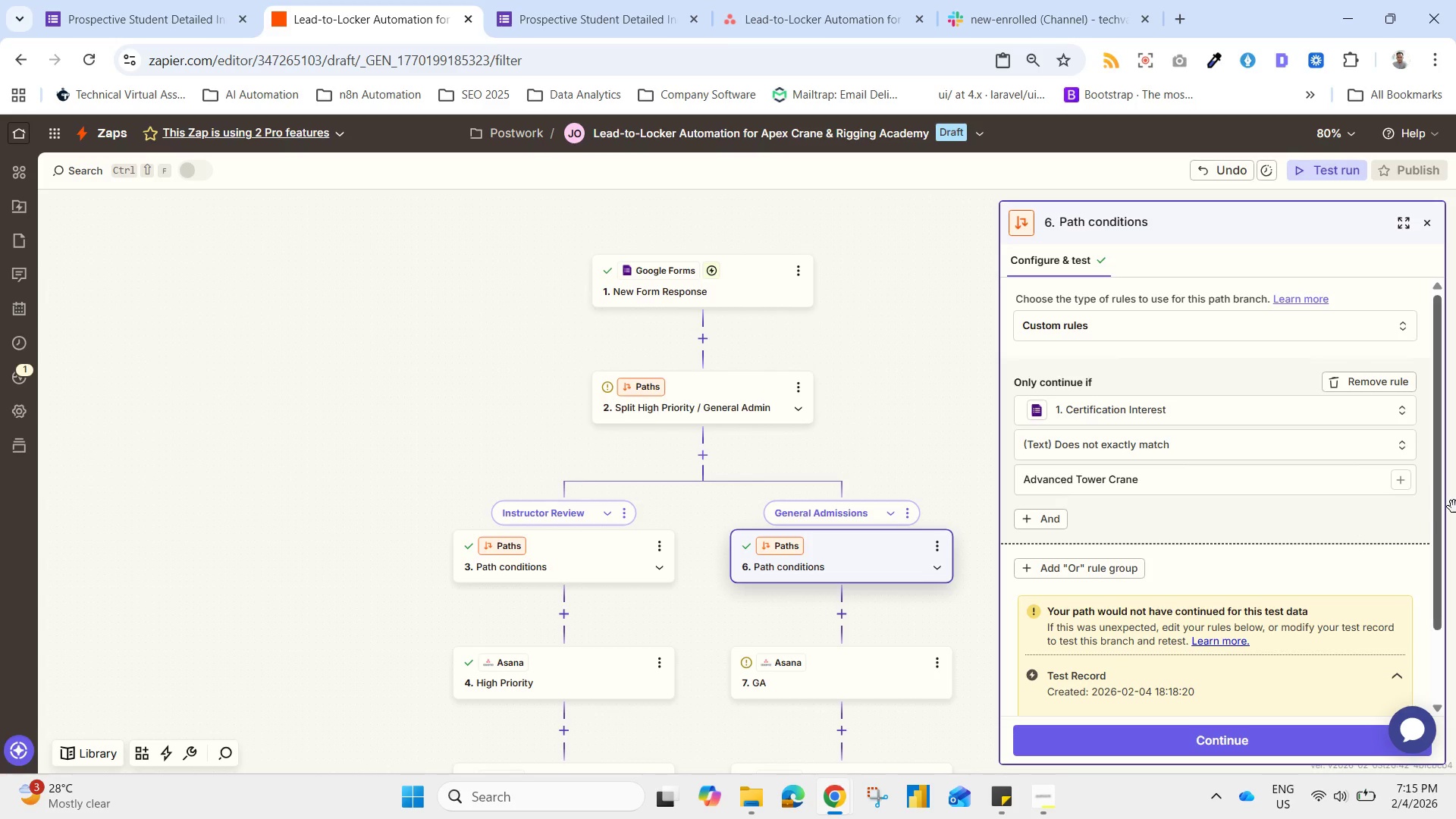 
left_click_drag(start_coordinate=[1439, 513], to_coordinate=[1401, 488])
 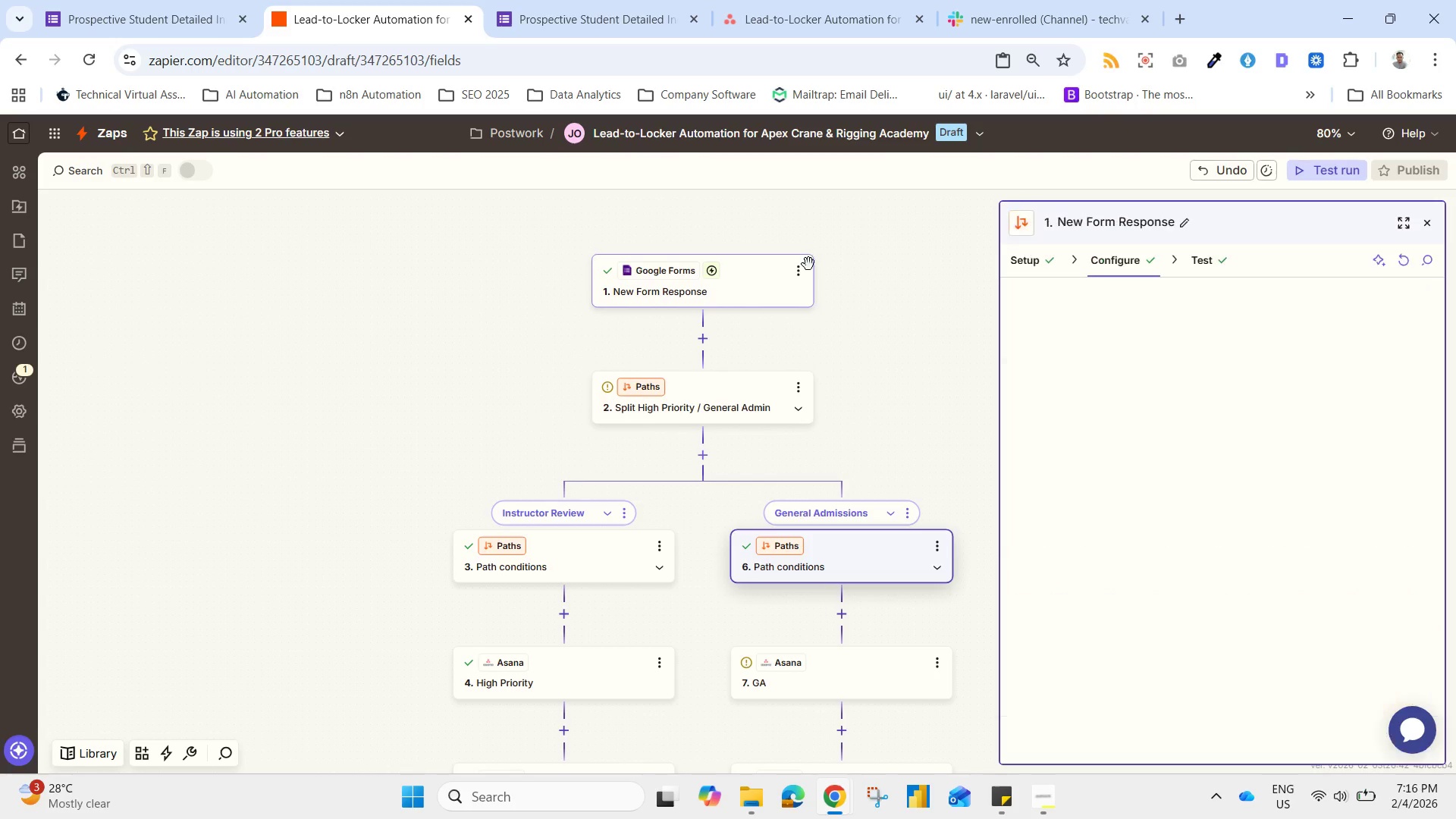 
left_click([1318, 173])
 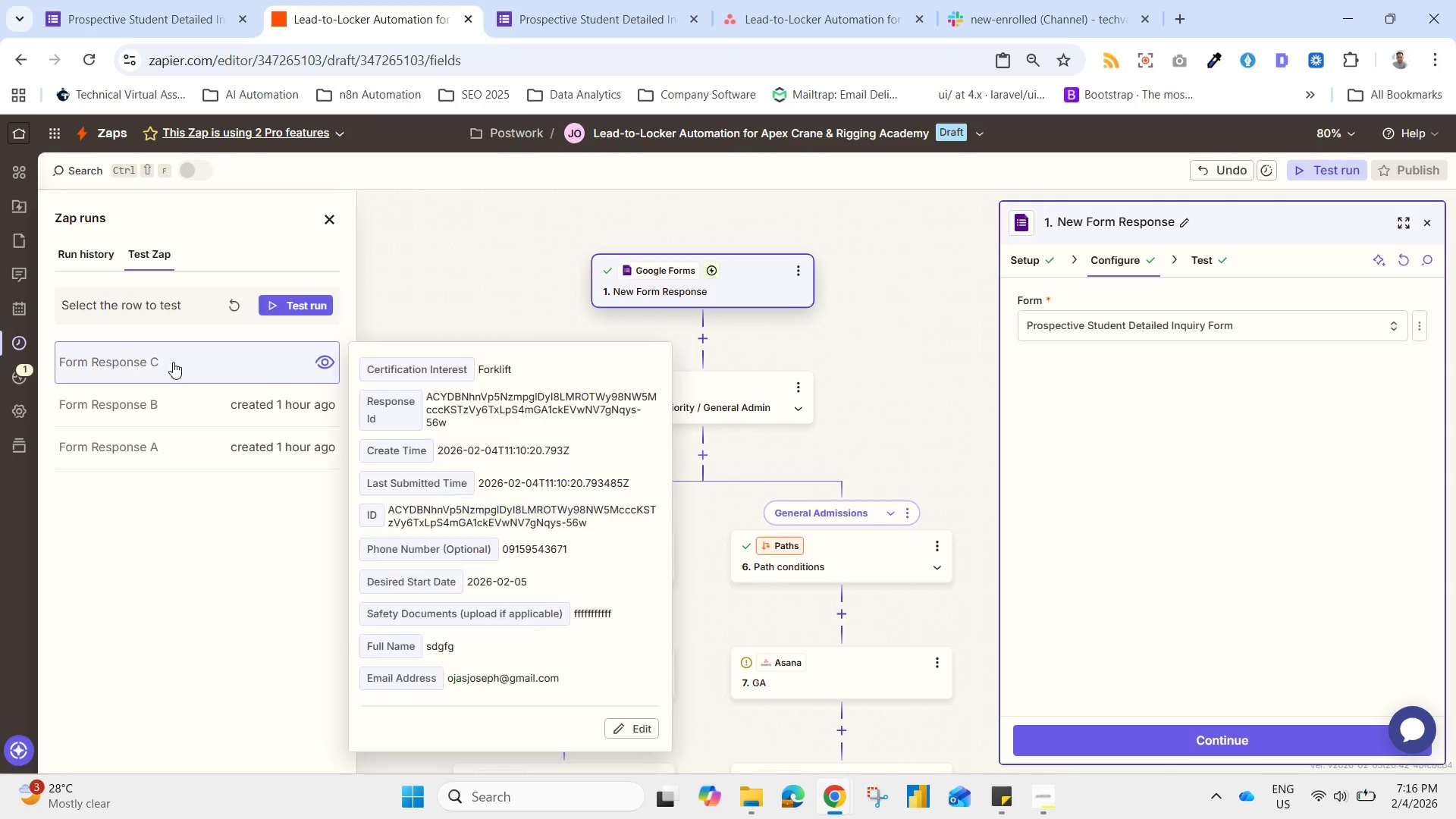 
left_click([295, 300])
 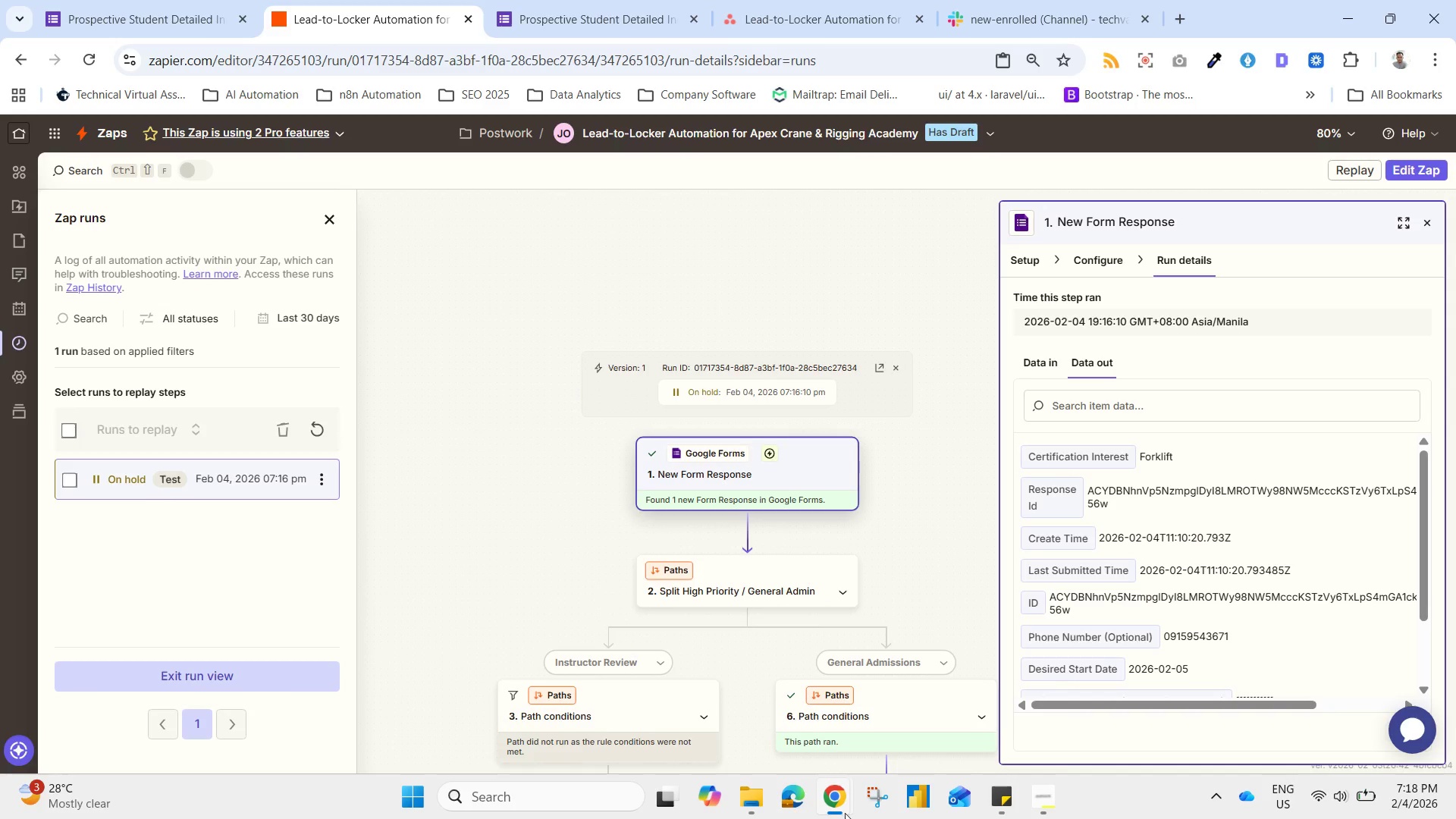 
wait(157.88)
 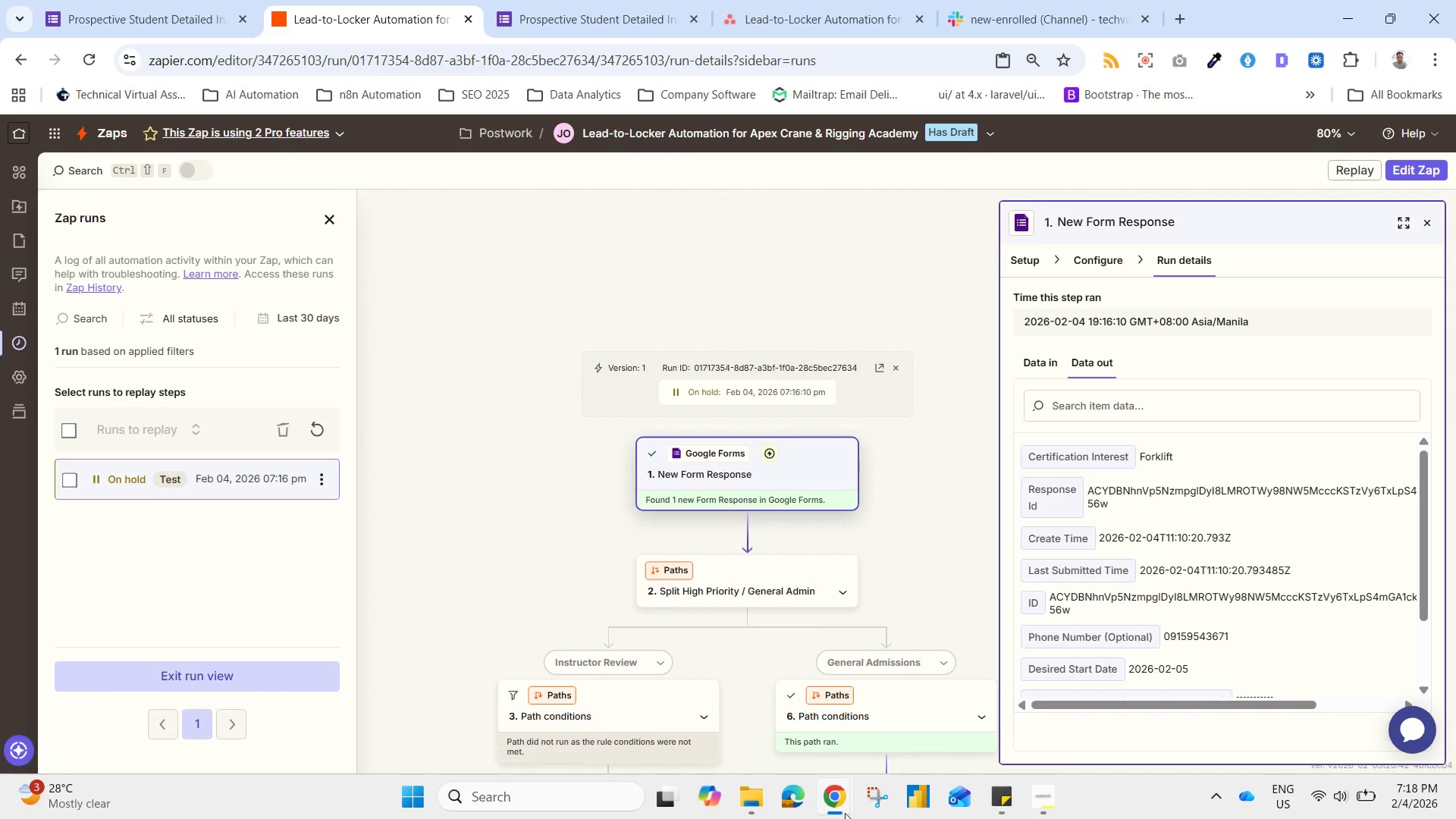 
scroll: coordinate [956, 570], scroll_direction: down, amount: 1.0
 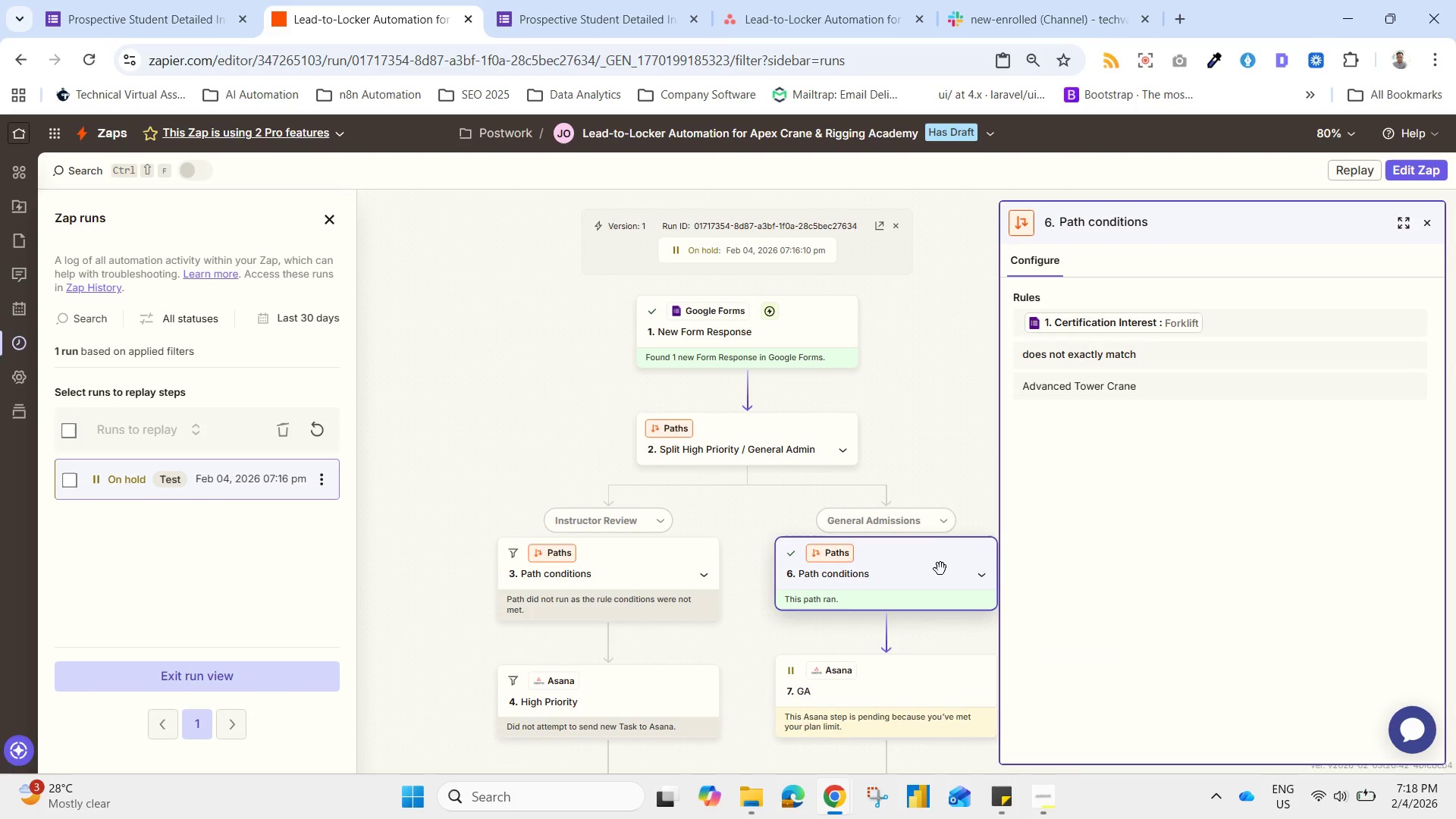 
left_click_drag(start_coordinate=[940, 569], to_coordinate=[932, 520])
 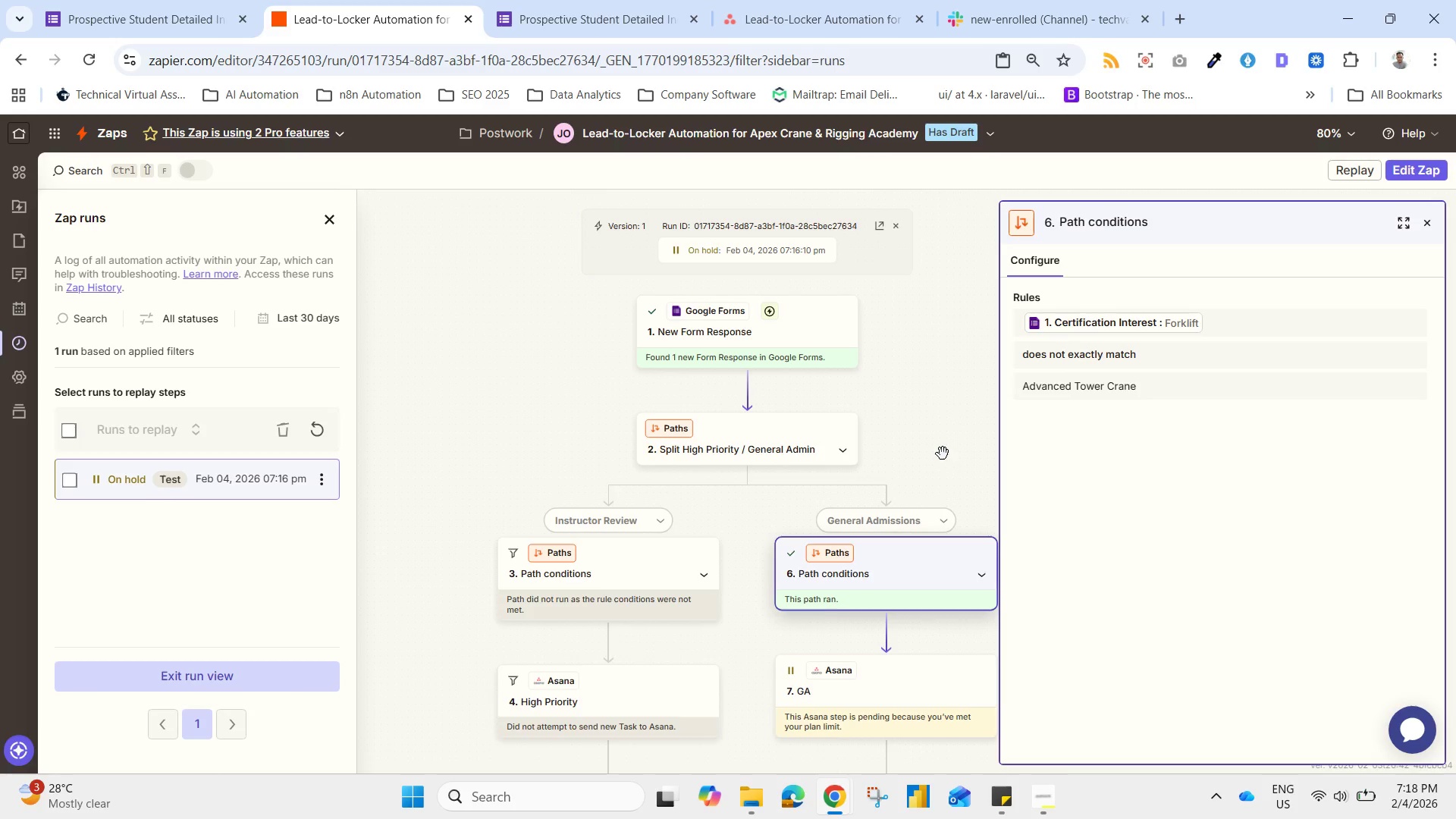 
left_click_drag(start_coordinate=[944, 447], to_coordinate=[928, 346])
 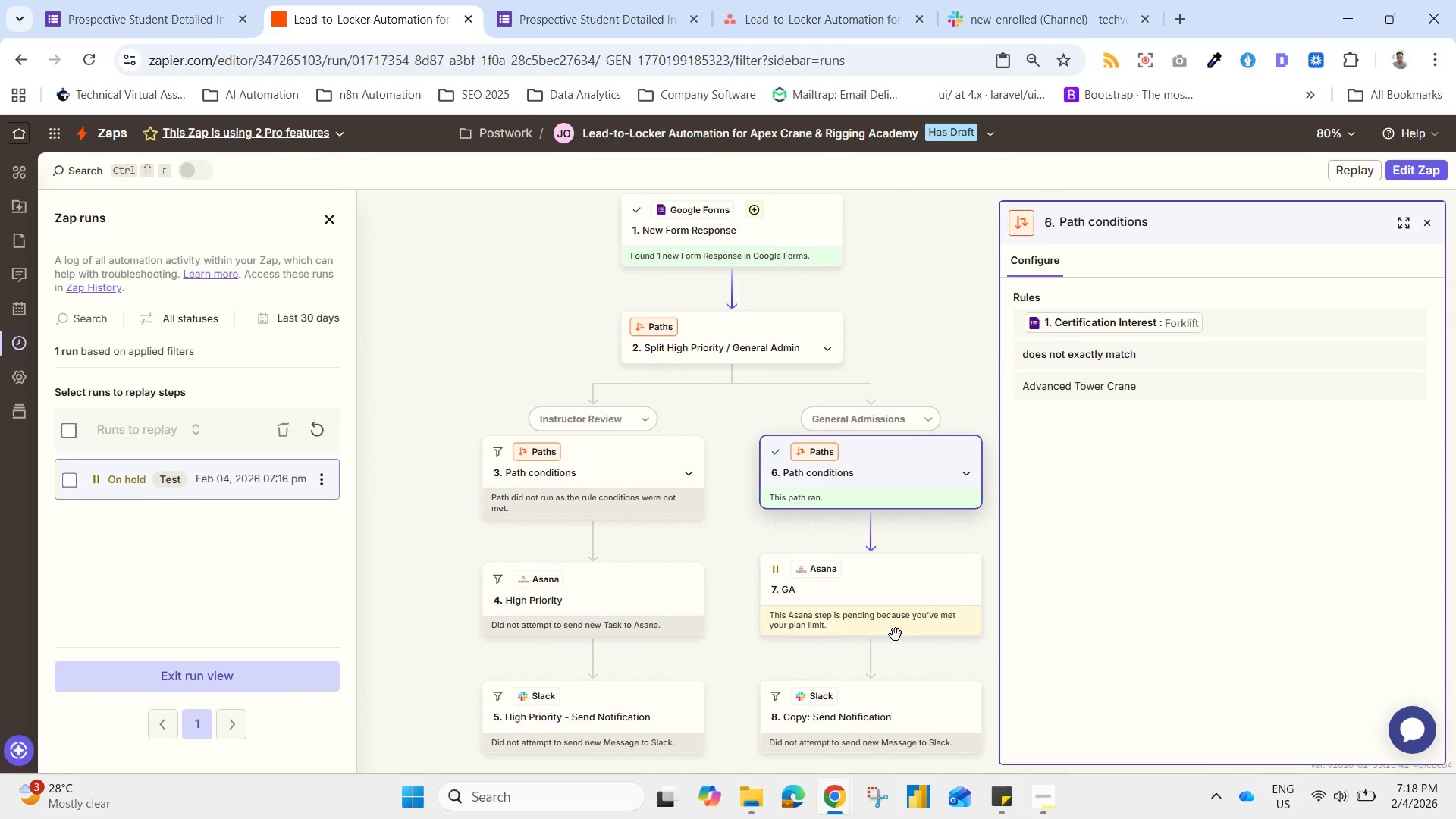 
left_click([901, 585])
 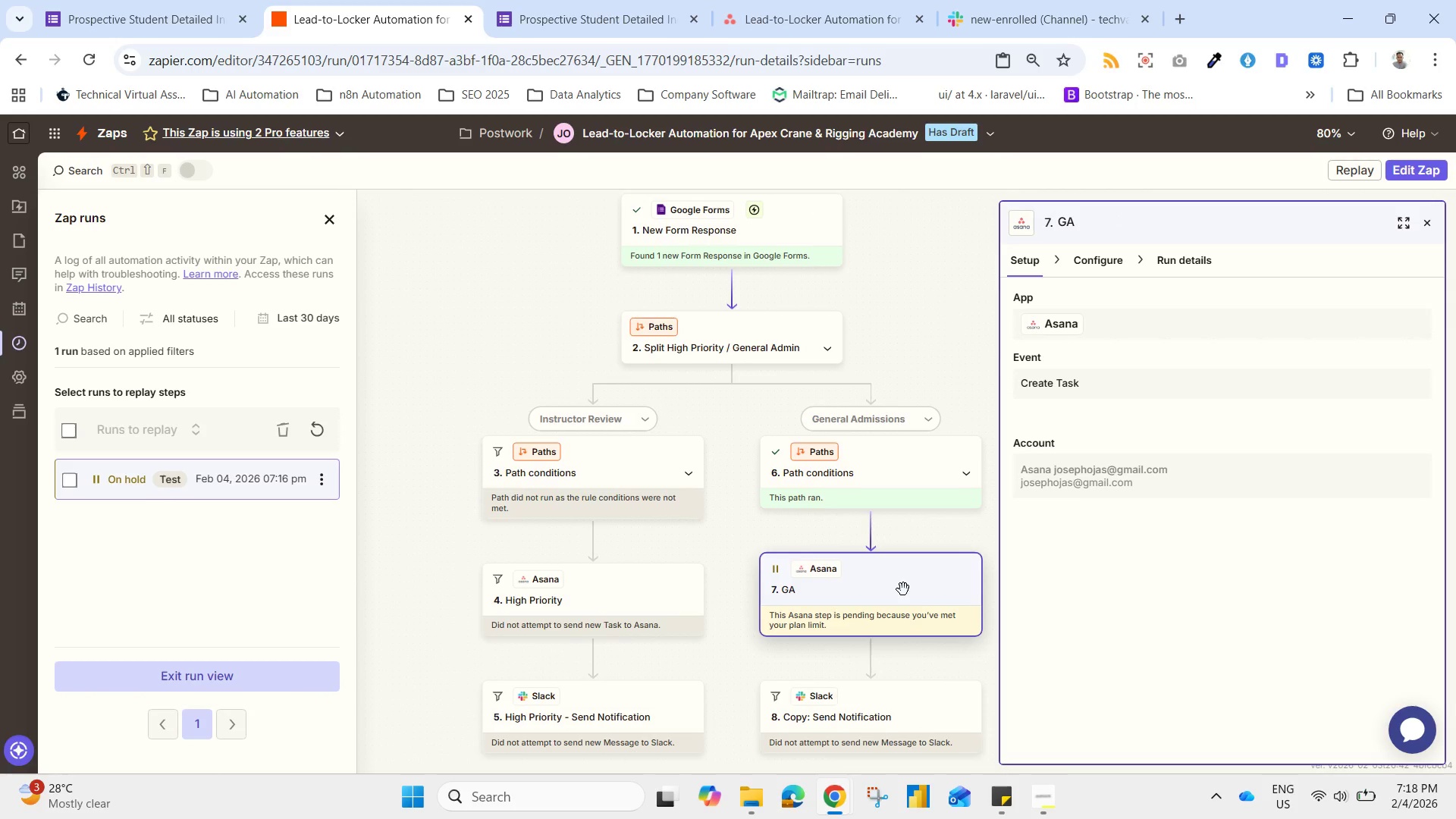 
left_click_drag(start_coordinate=[931, 537], to_coordinate=[931, 397])
 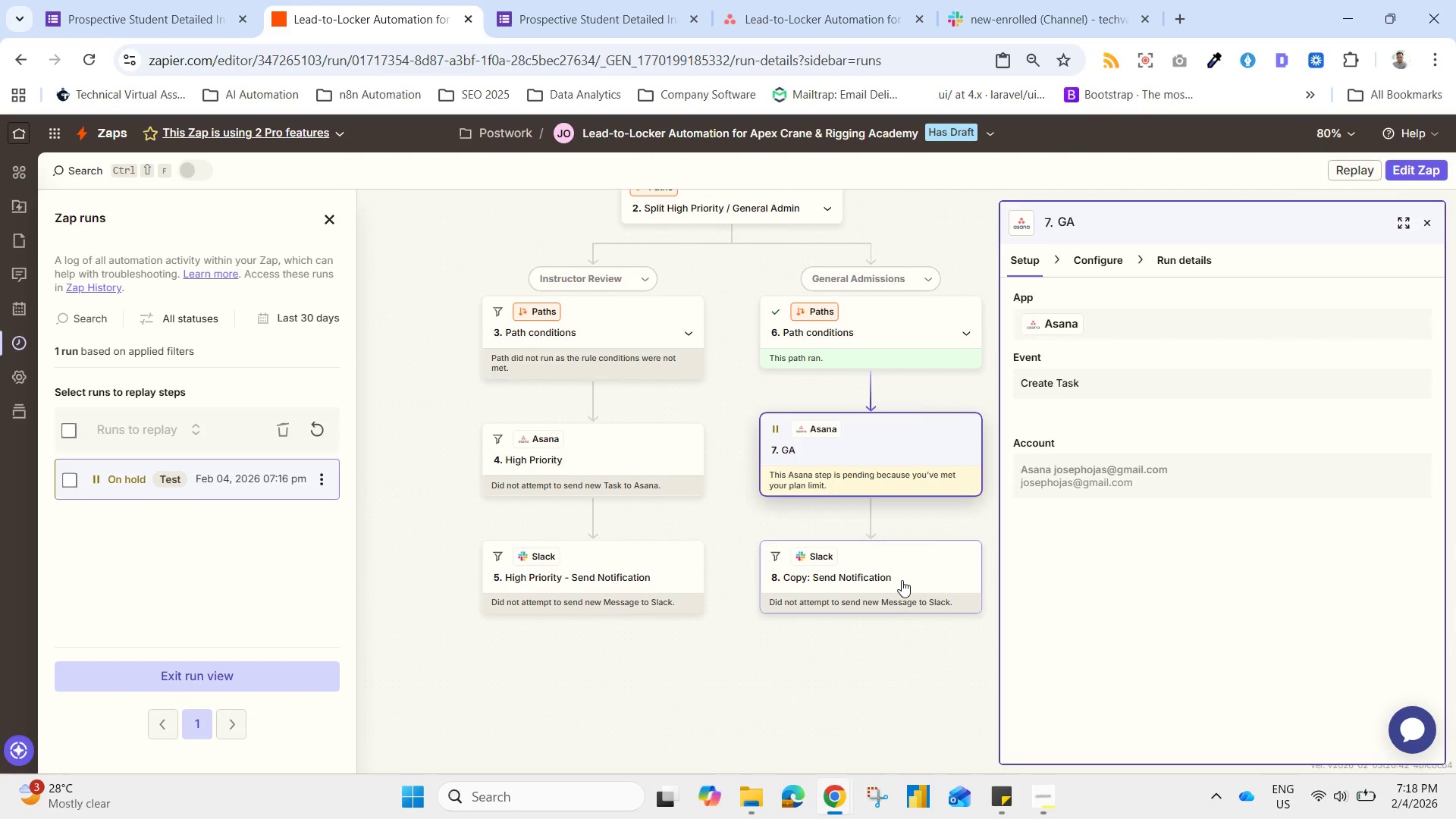 
left_click([897, 574])
 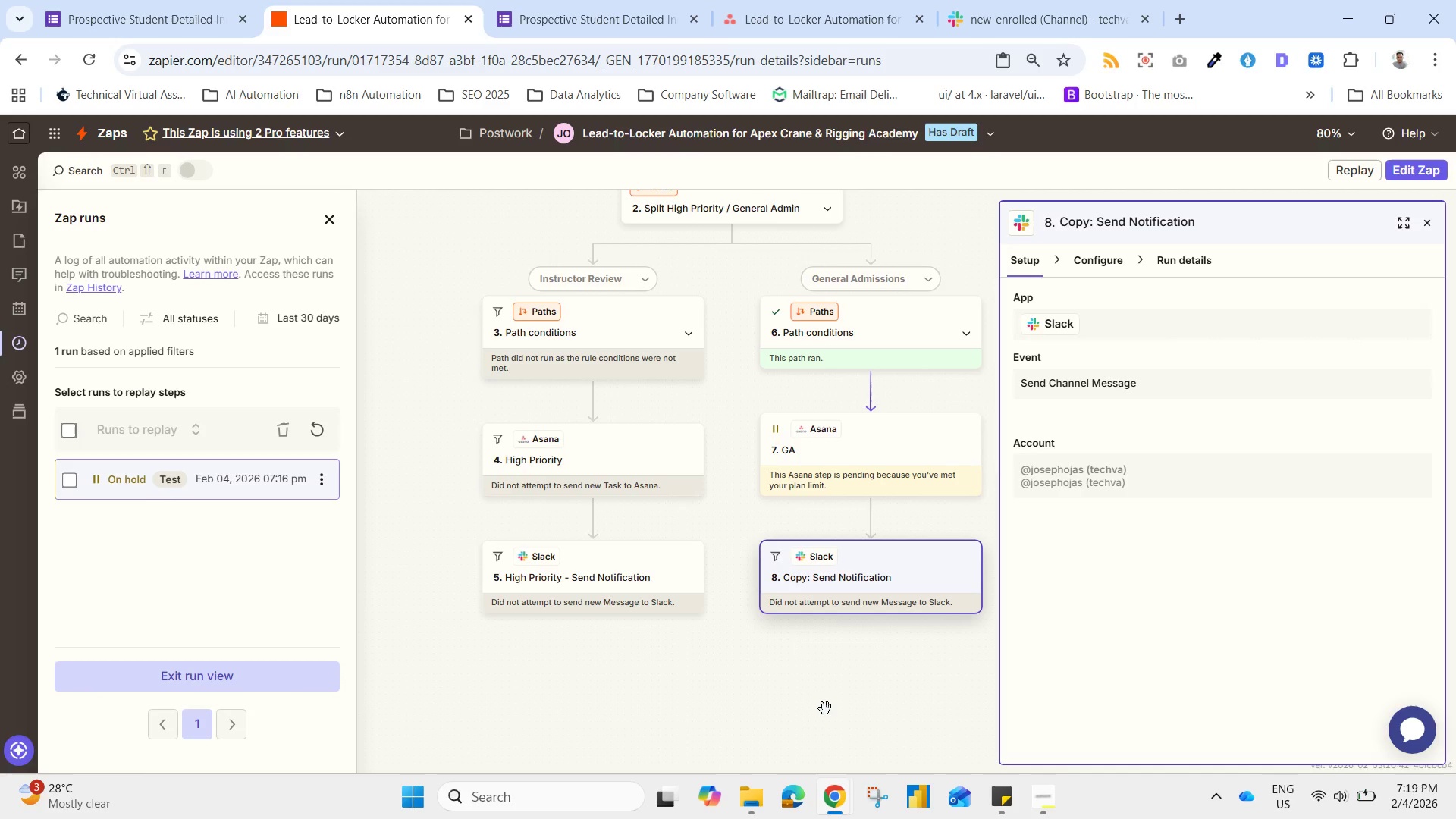 
wait(7.34)
 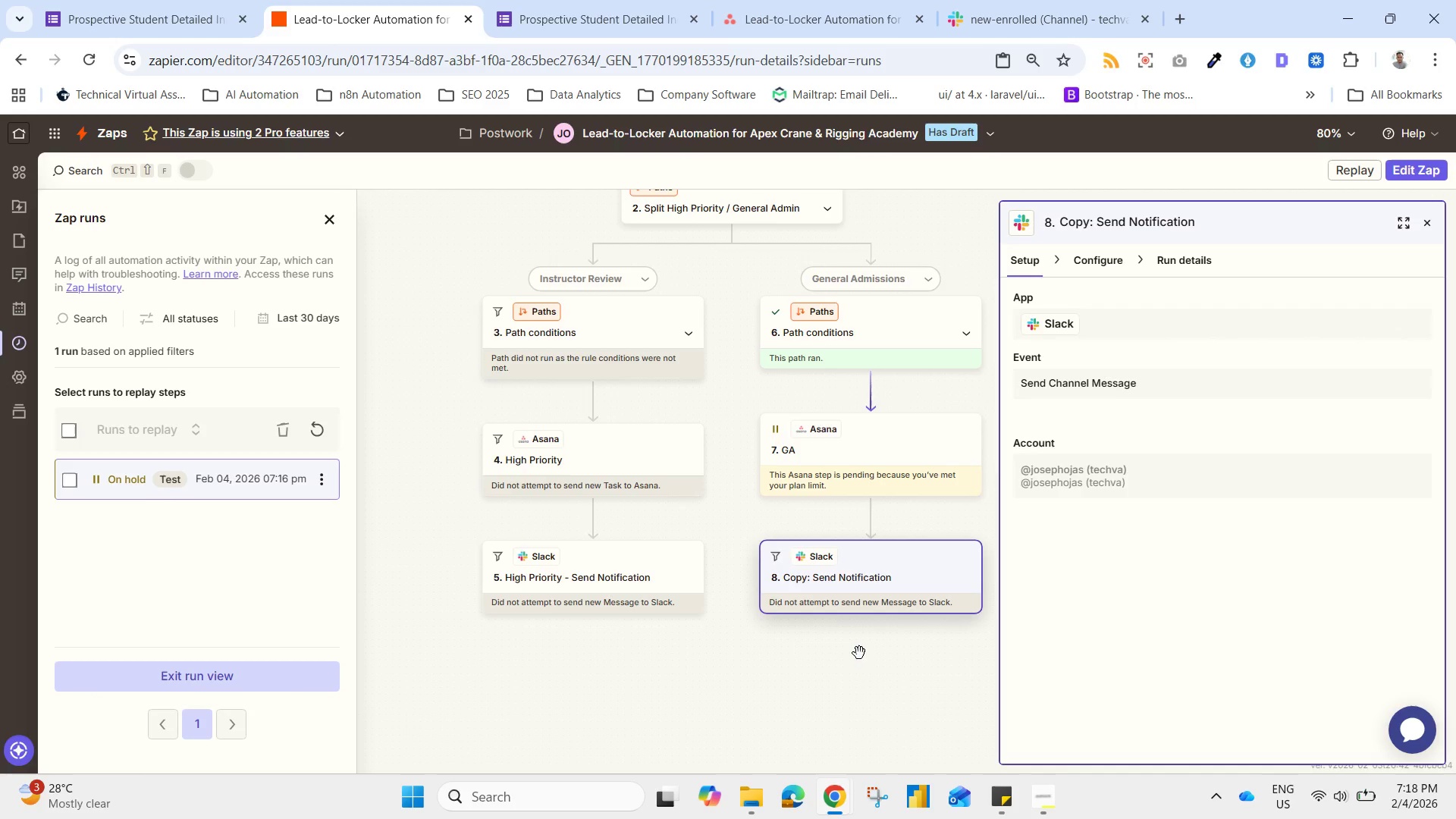 
left_click([1087, 262])
 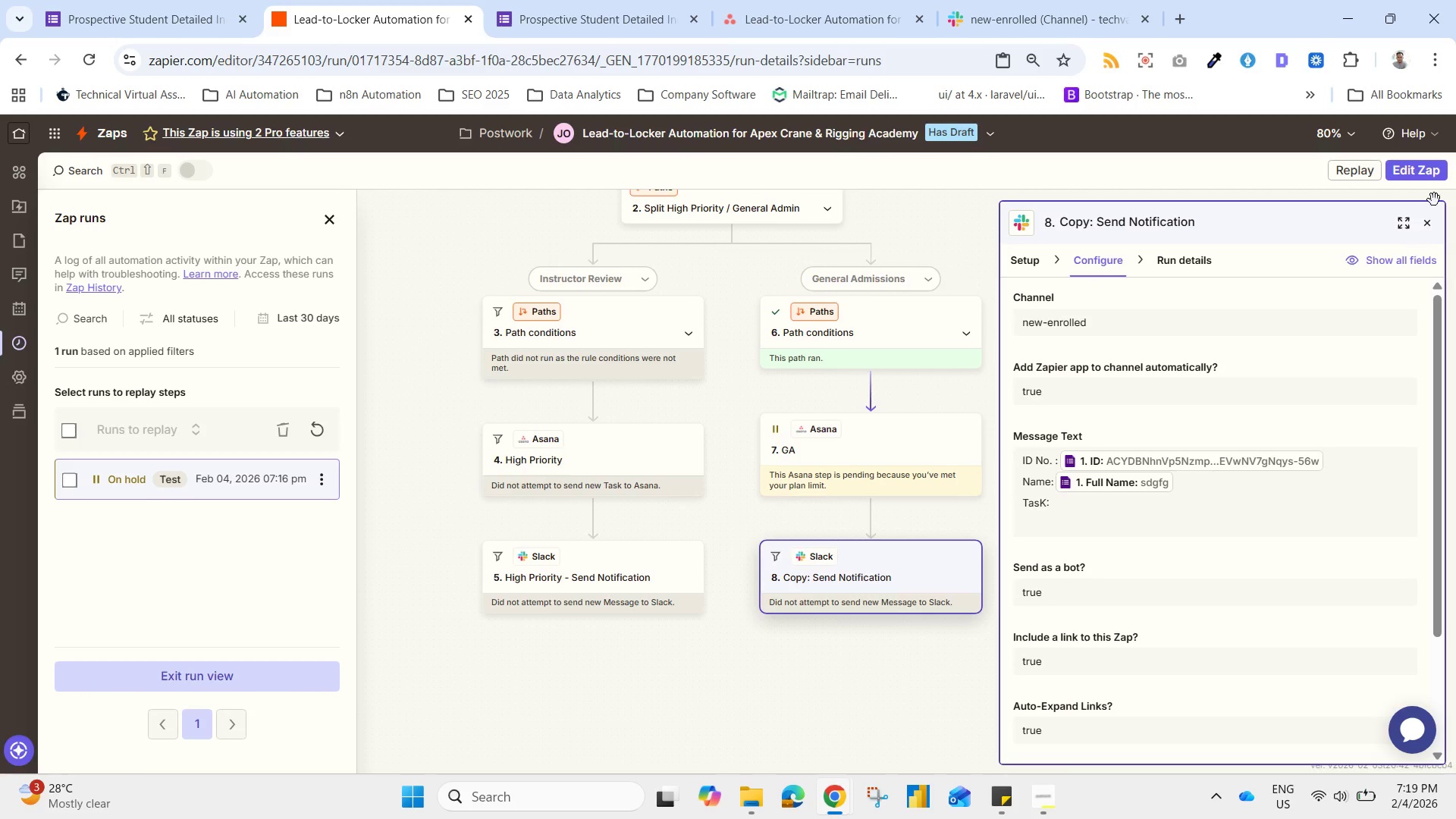 
left_click([1406, 172])
 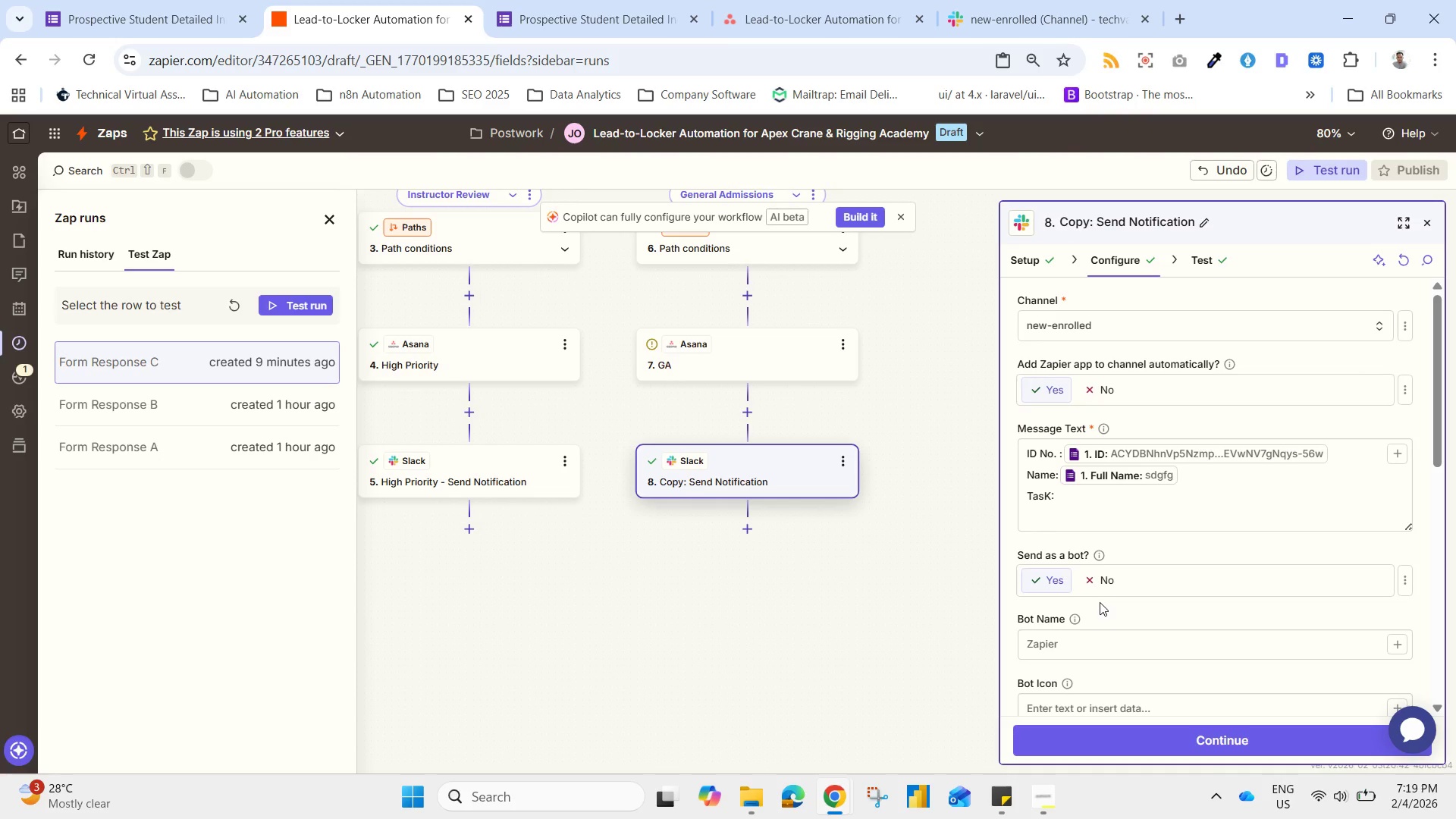 
wait(57.98)
 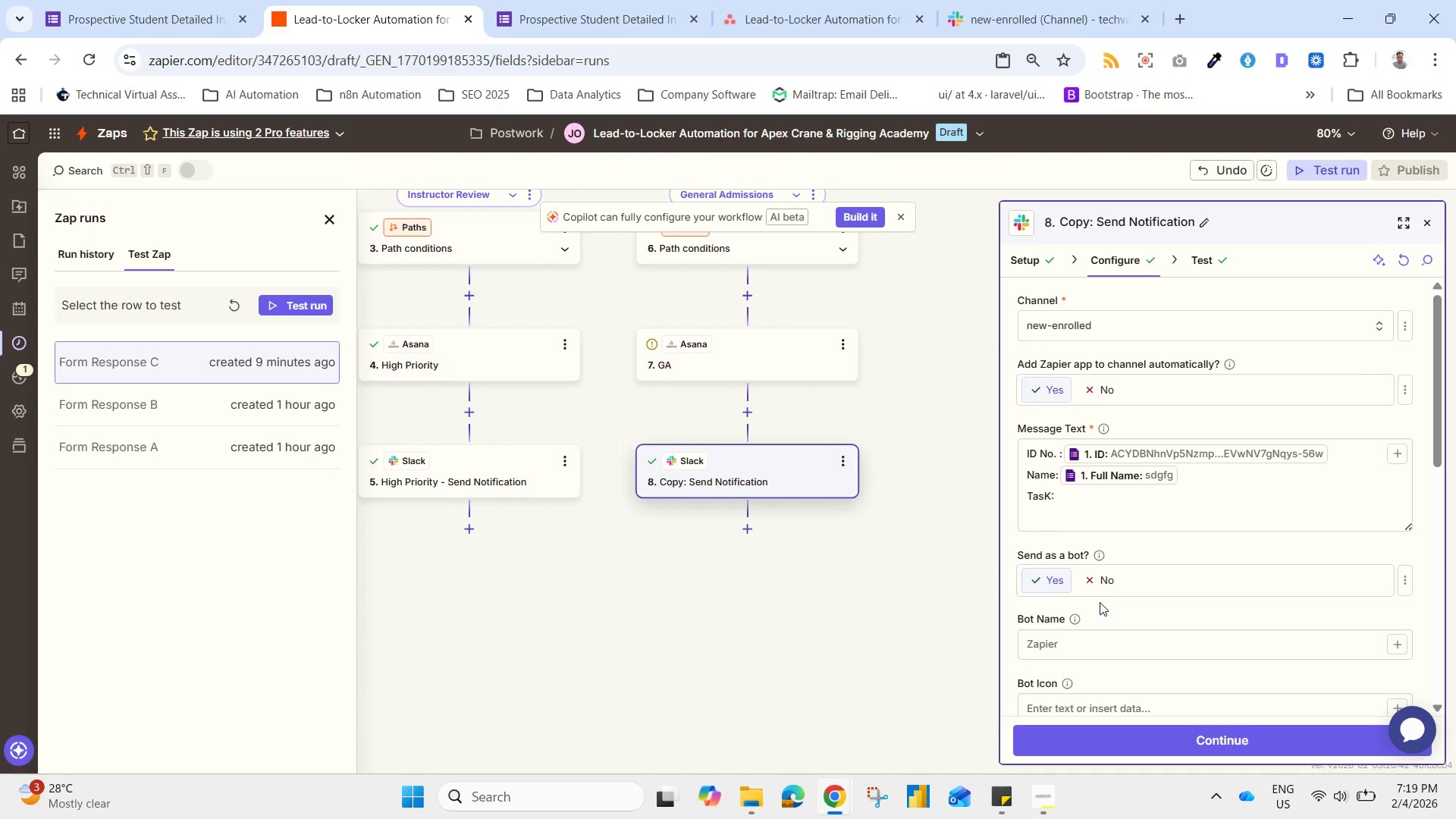 
left_click([1048, 799])